 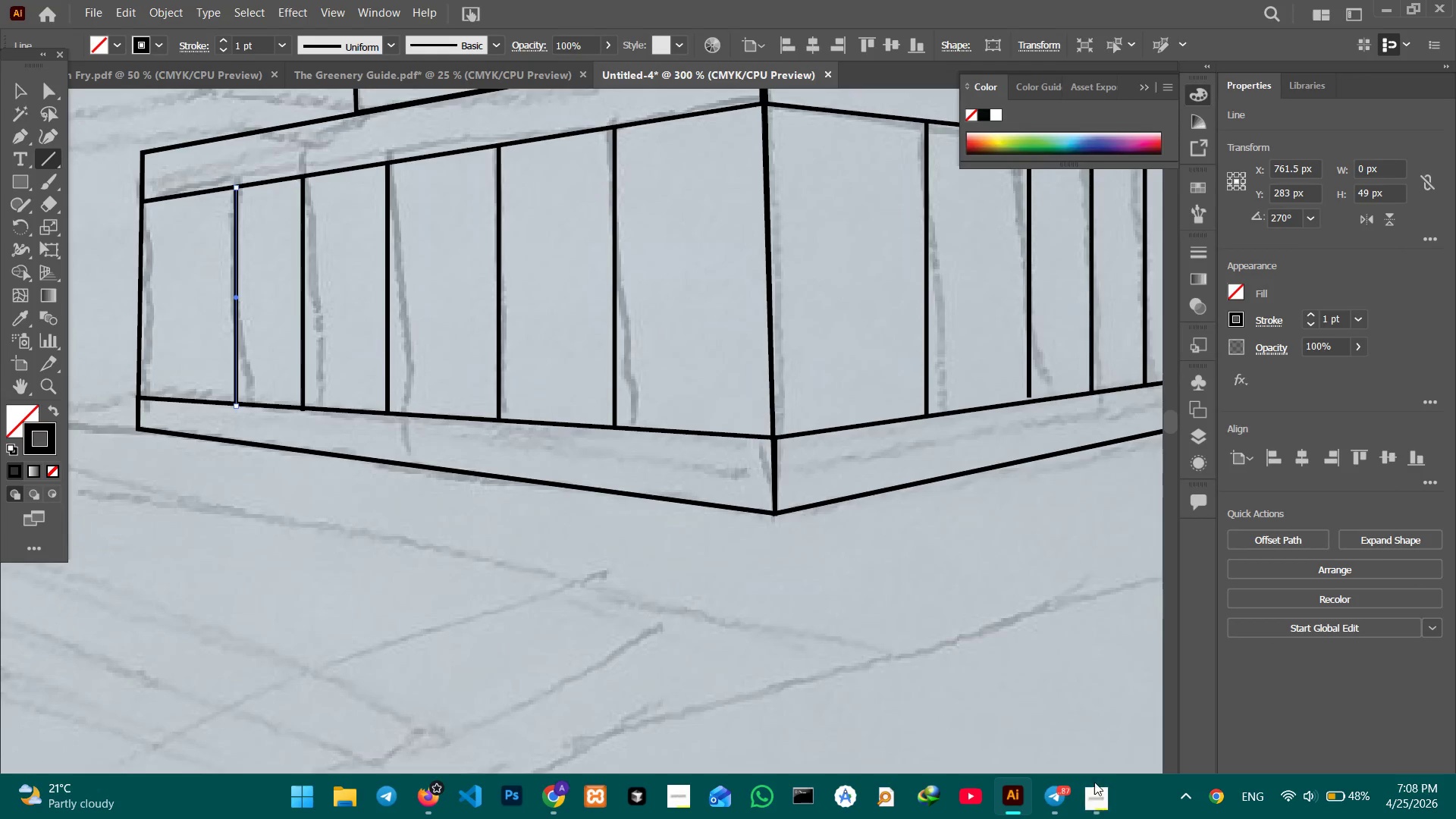 
key(Control+Minus)
 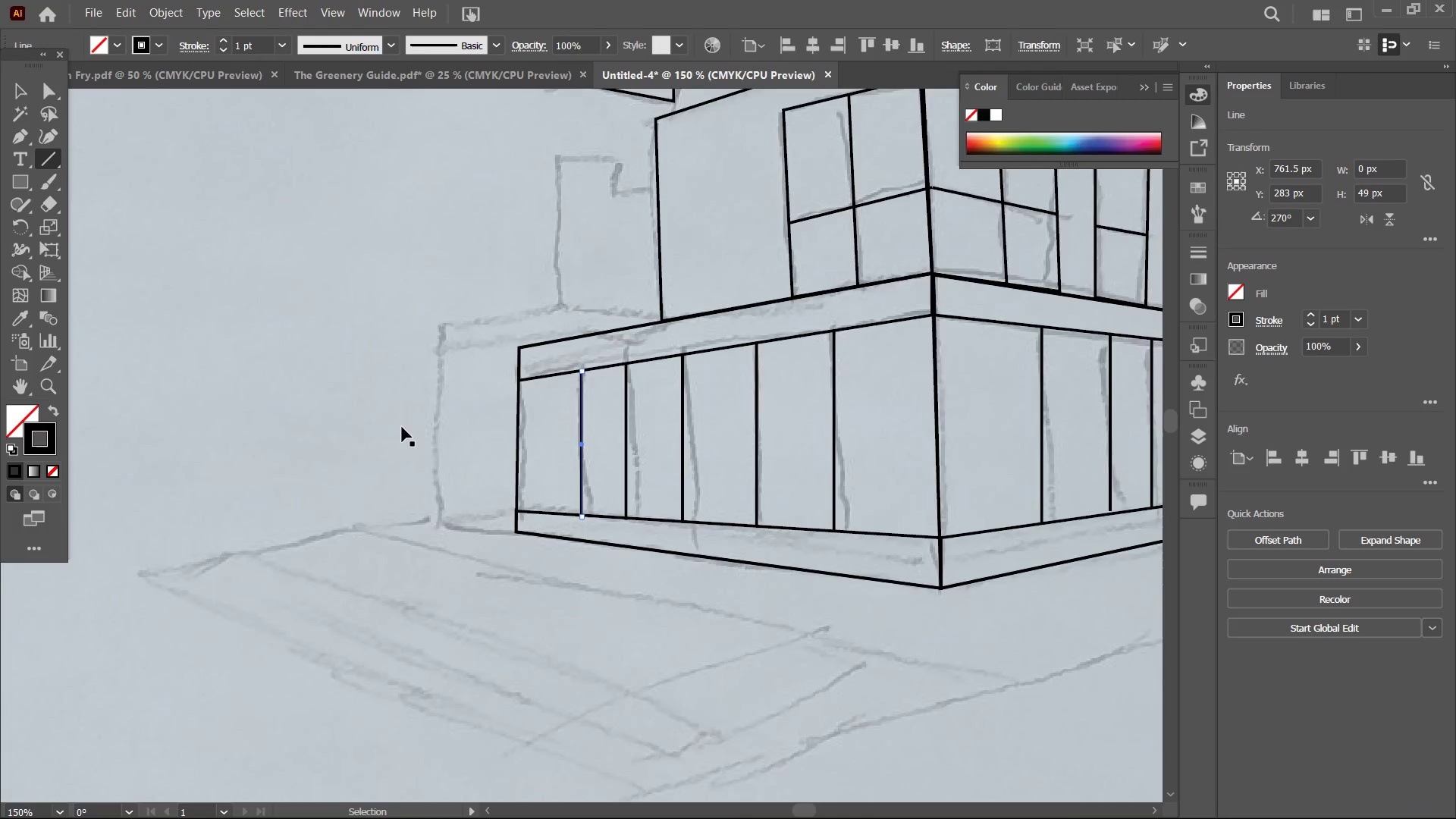 
key(Control+Minus)
 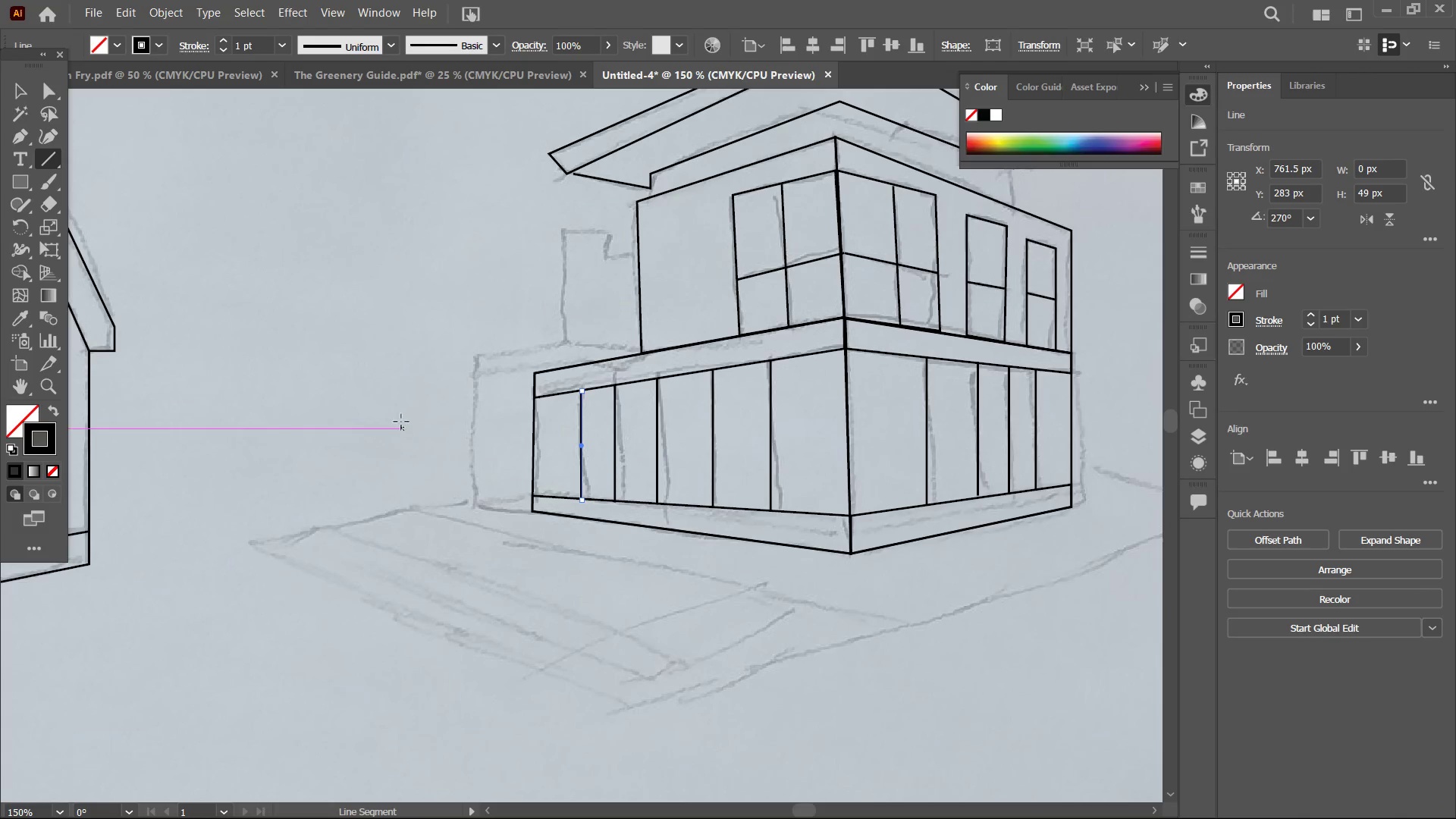 
hold_key(key=Space, duration=0.75)
 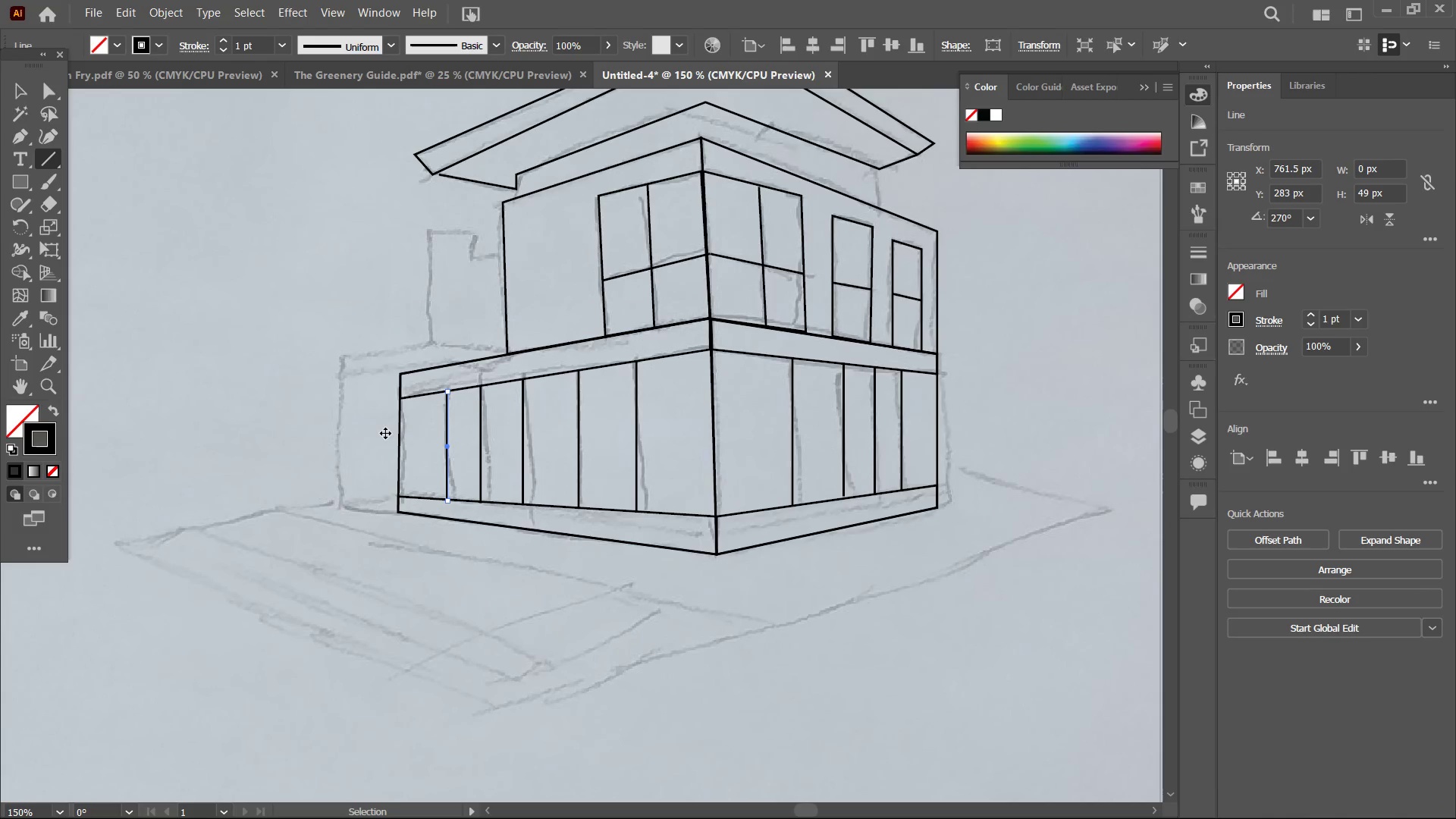 
left_click_drag(start_coordinate=[537, 435], to_coordinate=[403, 435])
 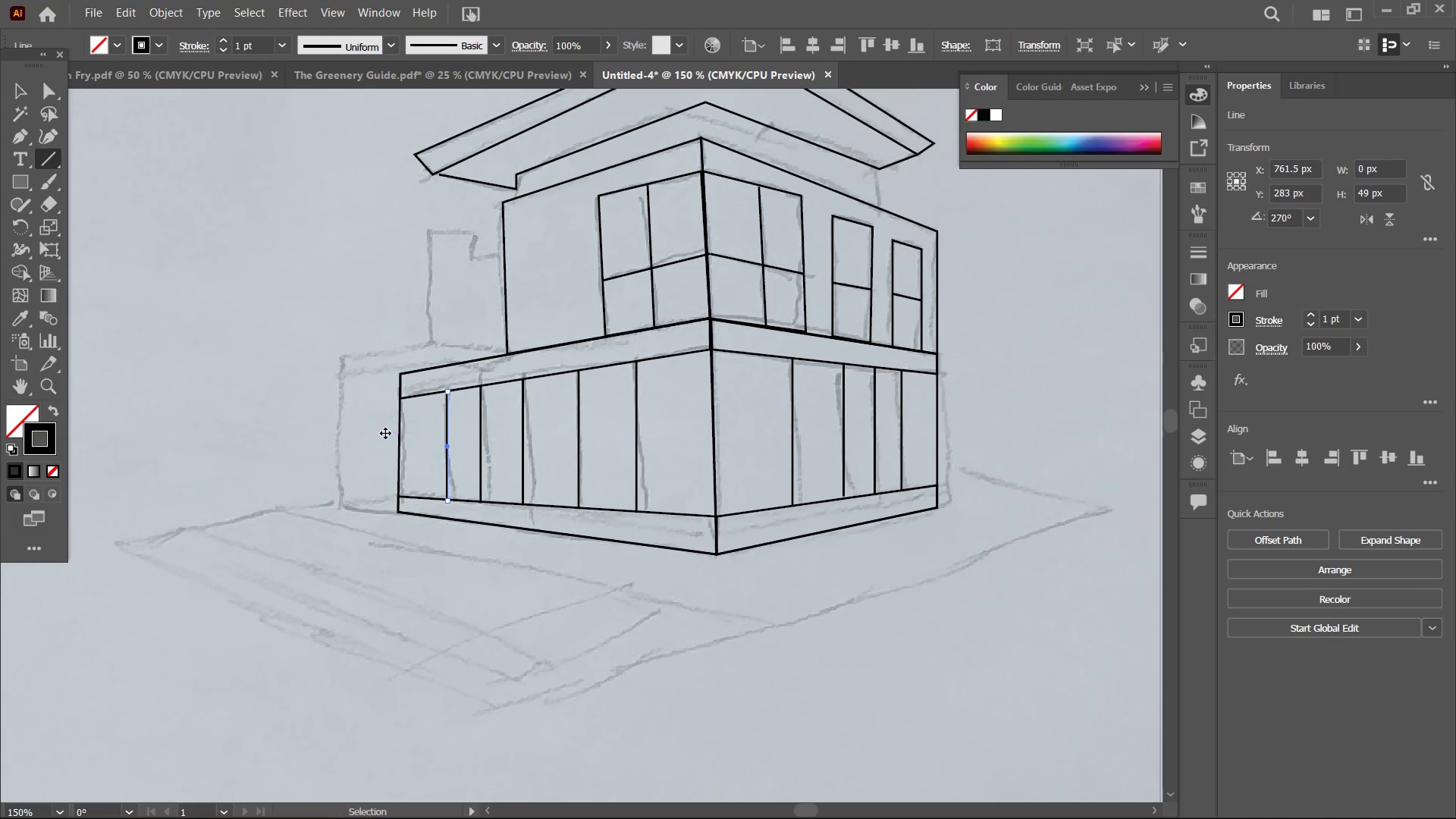 
key(Control+Equal)
 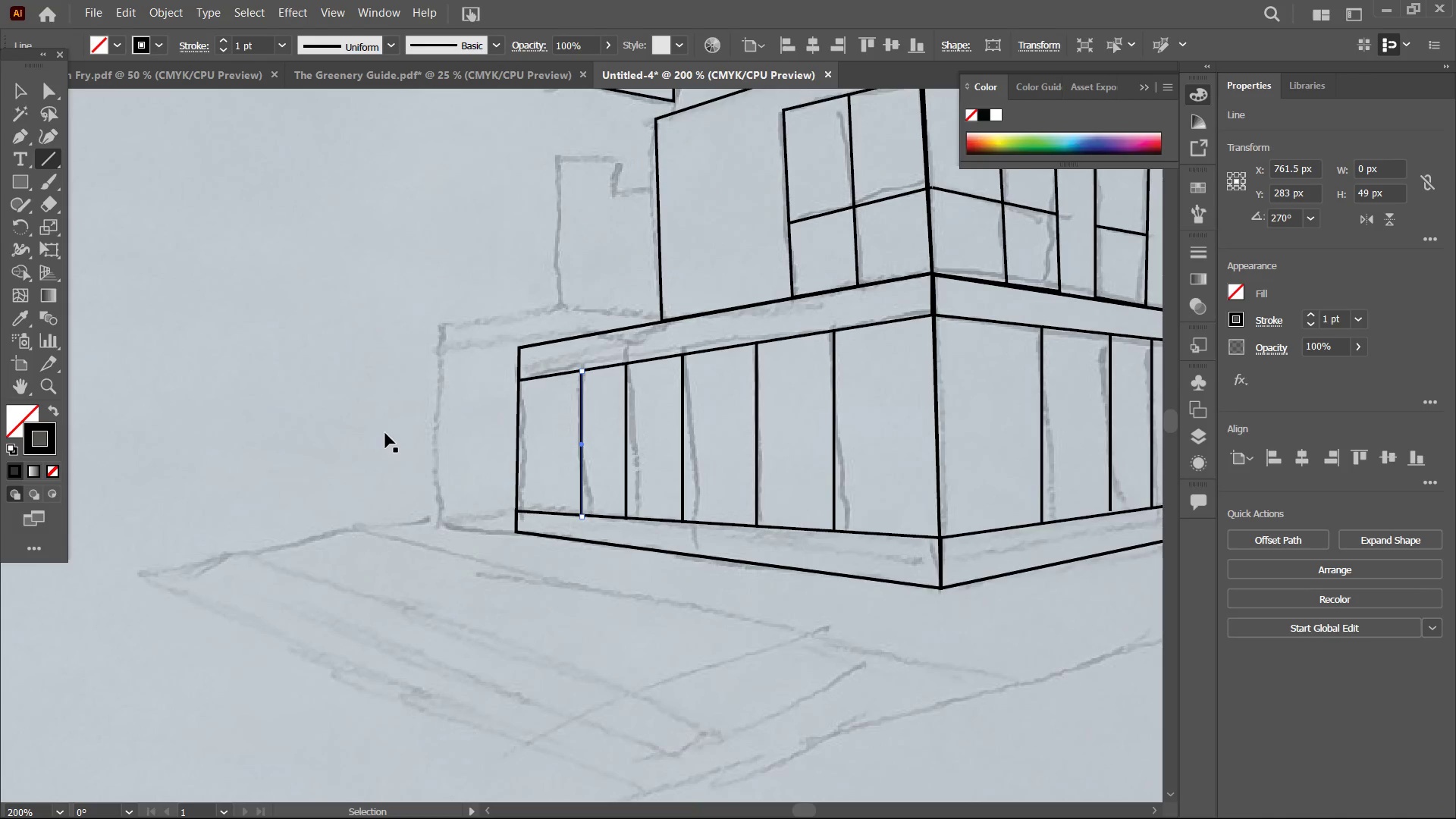 
key(Control+Equal)
 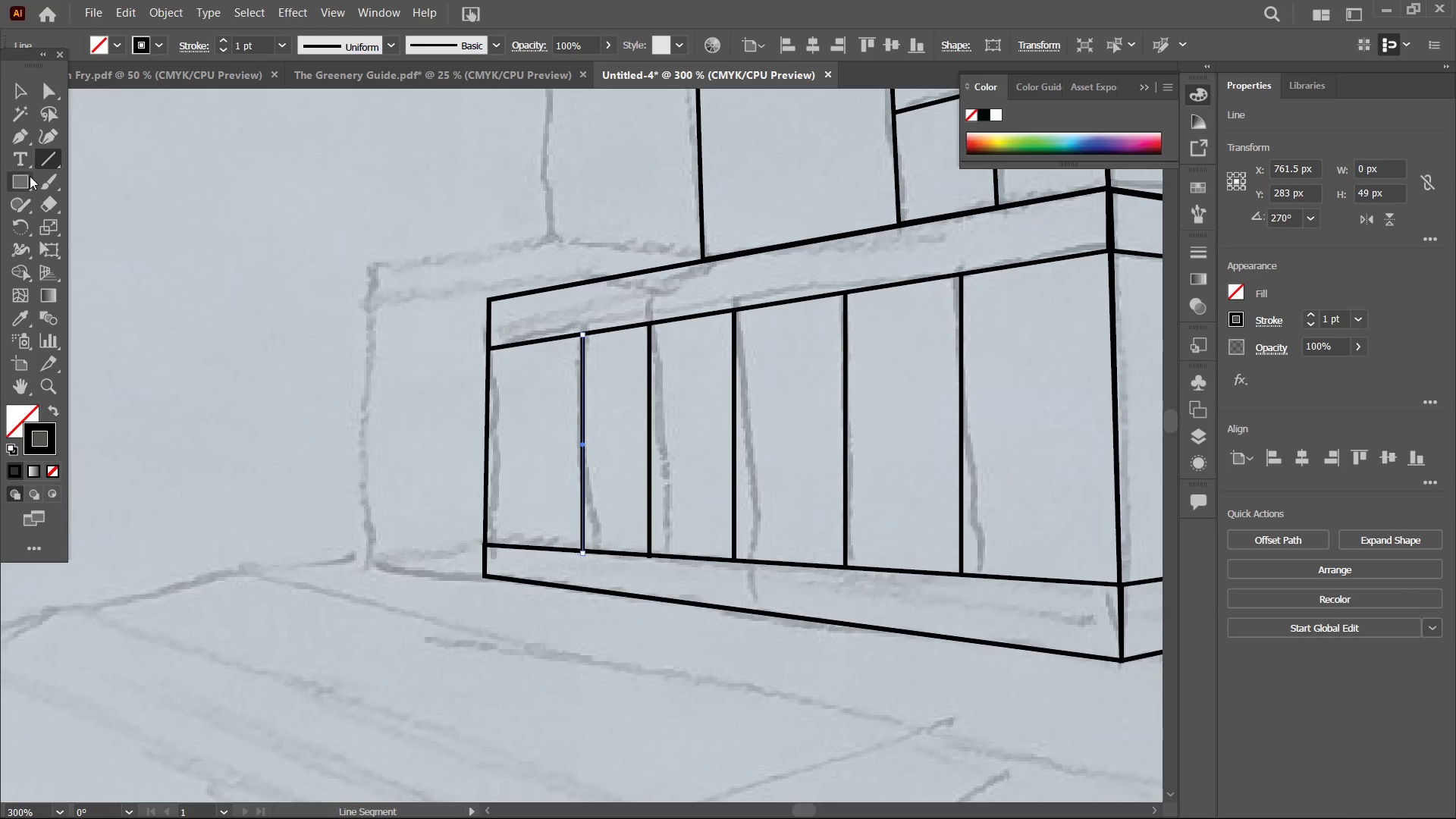 
left_click([24, 177])
 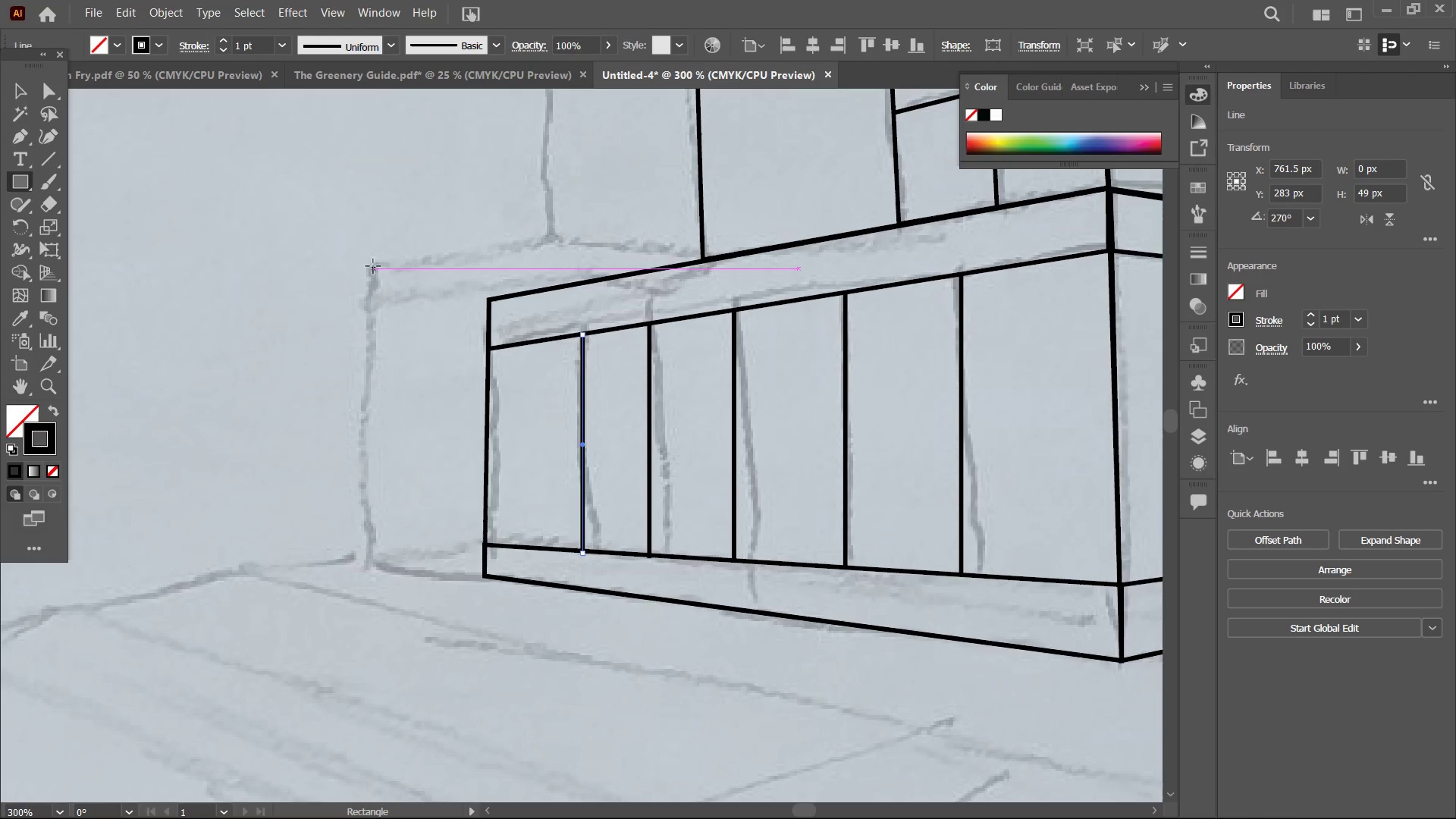 
left_click_drag(start_coordinate=[373, 266], to_coordinate=[485, 579])
 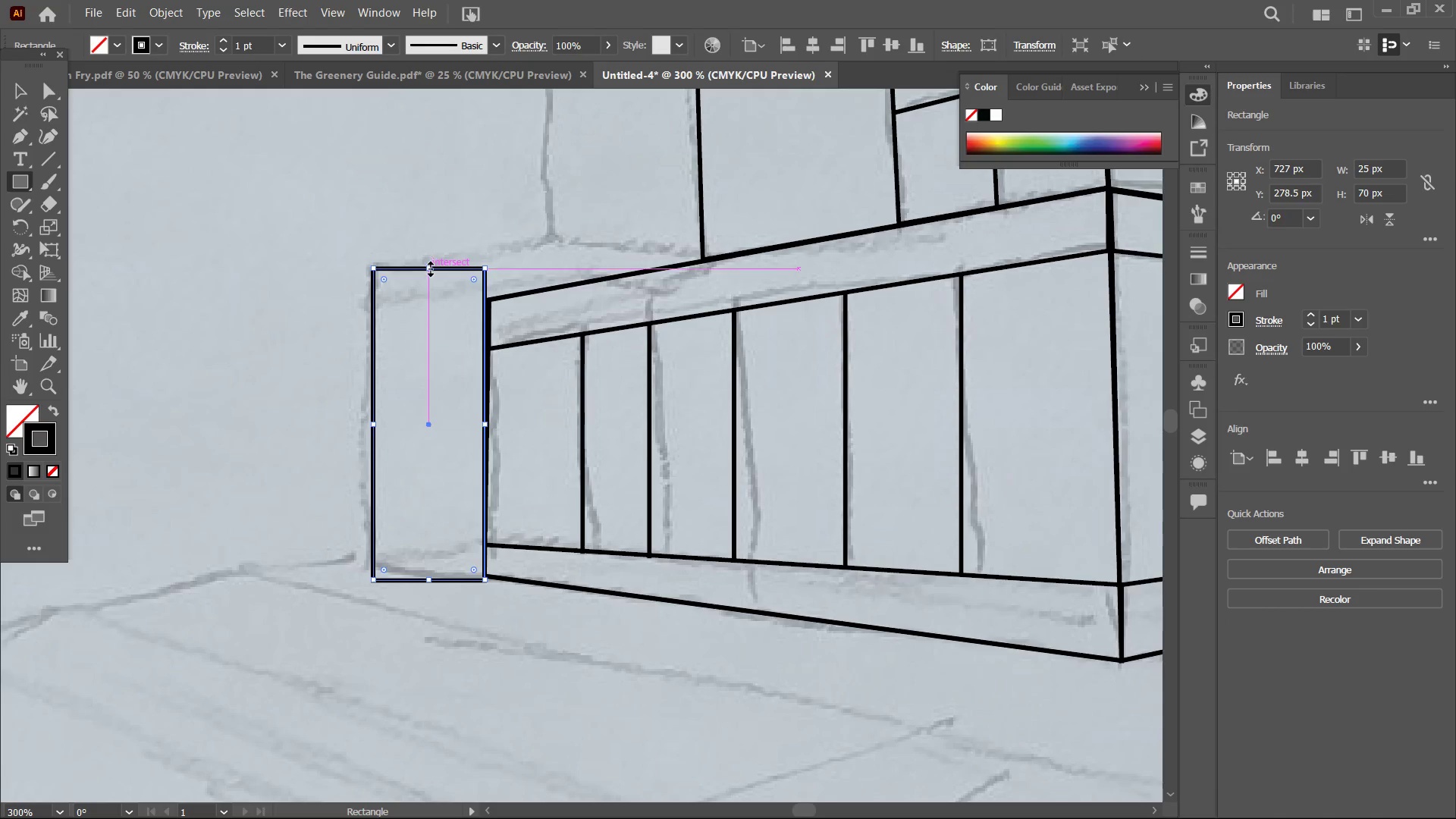 
left_click_drag(start_coordinate=[428, 267], to_coordinate=[425, 297])
 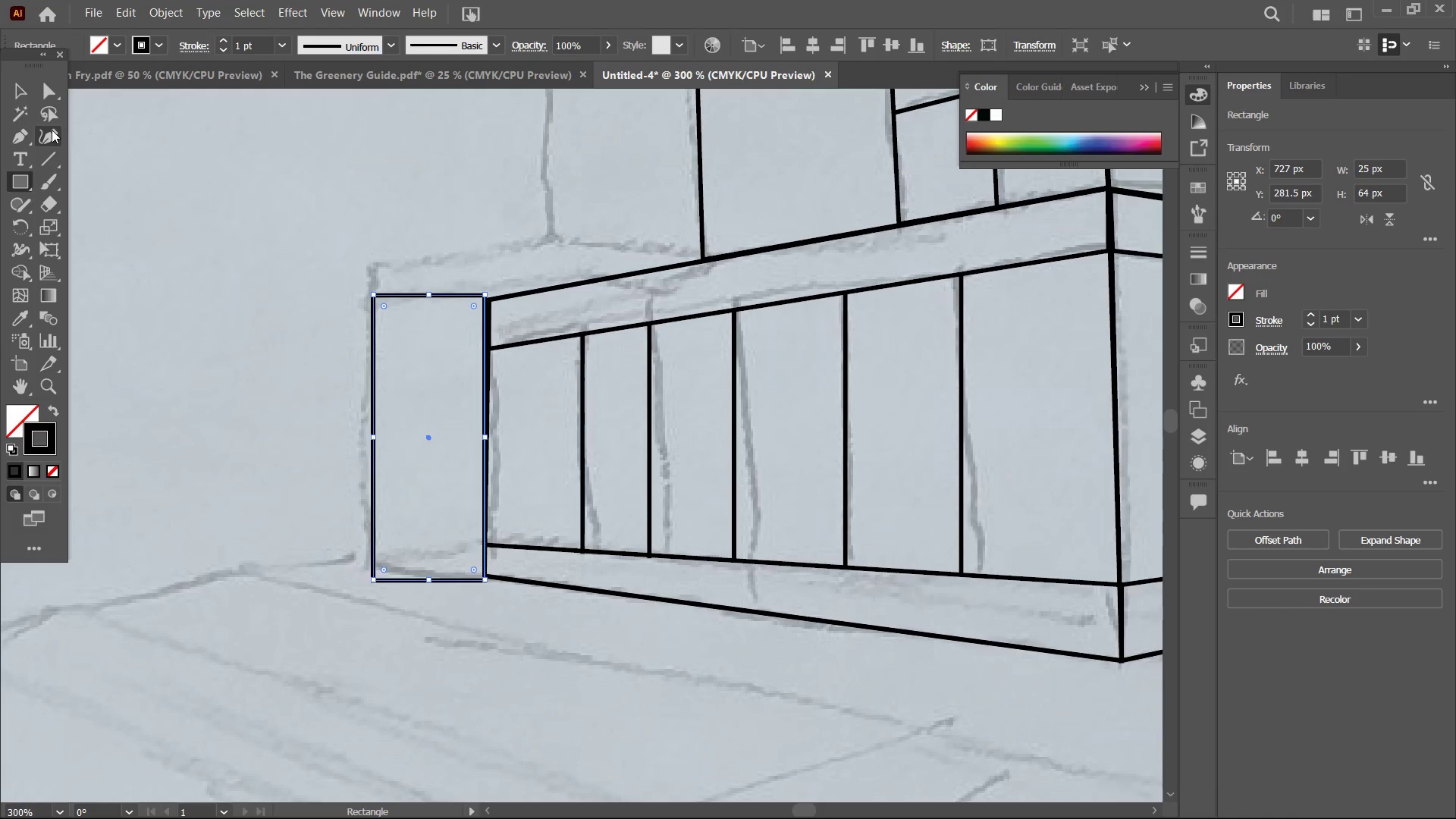 
left_click([51, 129])
 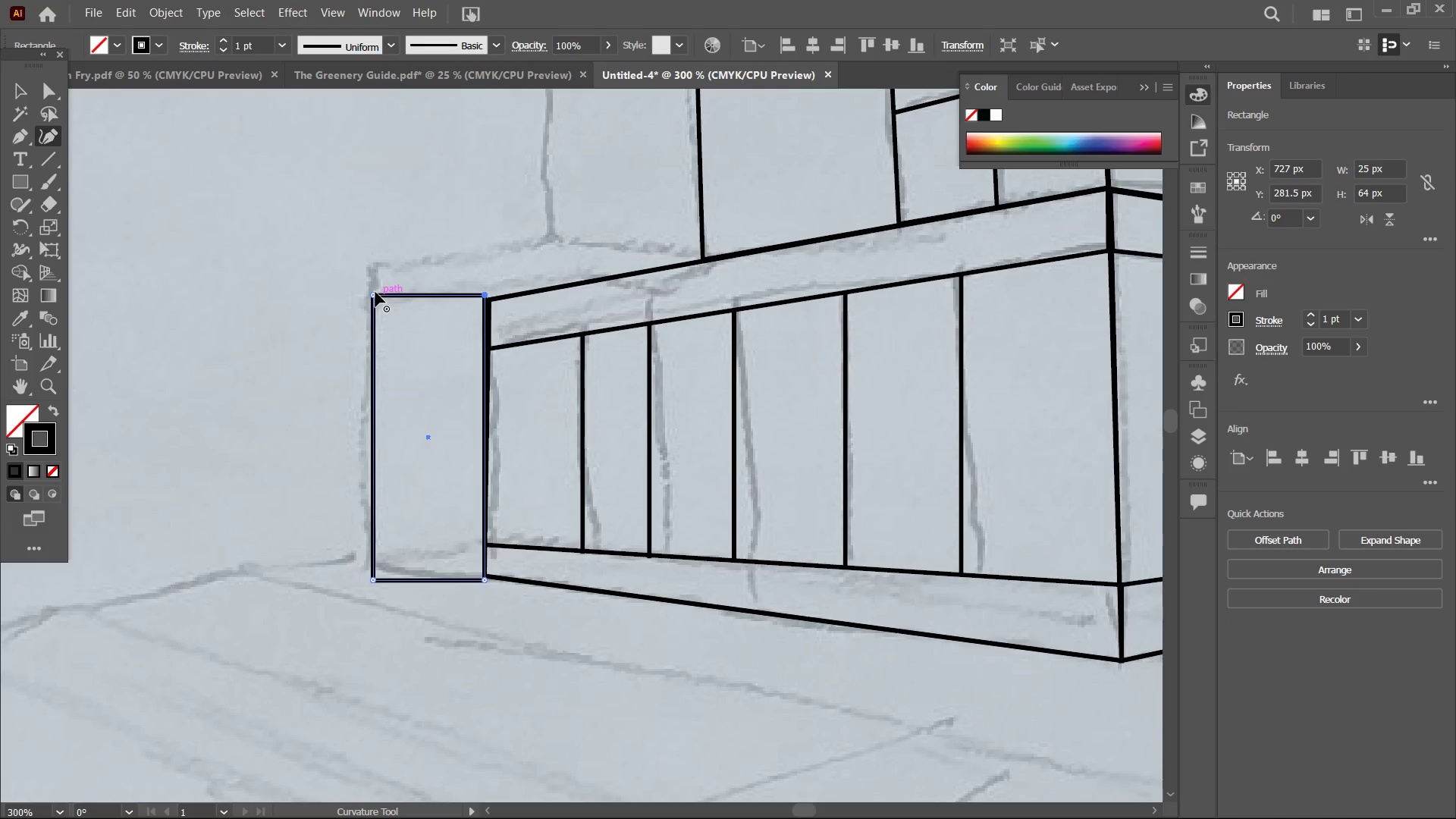 
left_click_drag(start_coordinate=[375, 292], to_coordinate=[373, 311])
 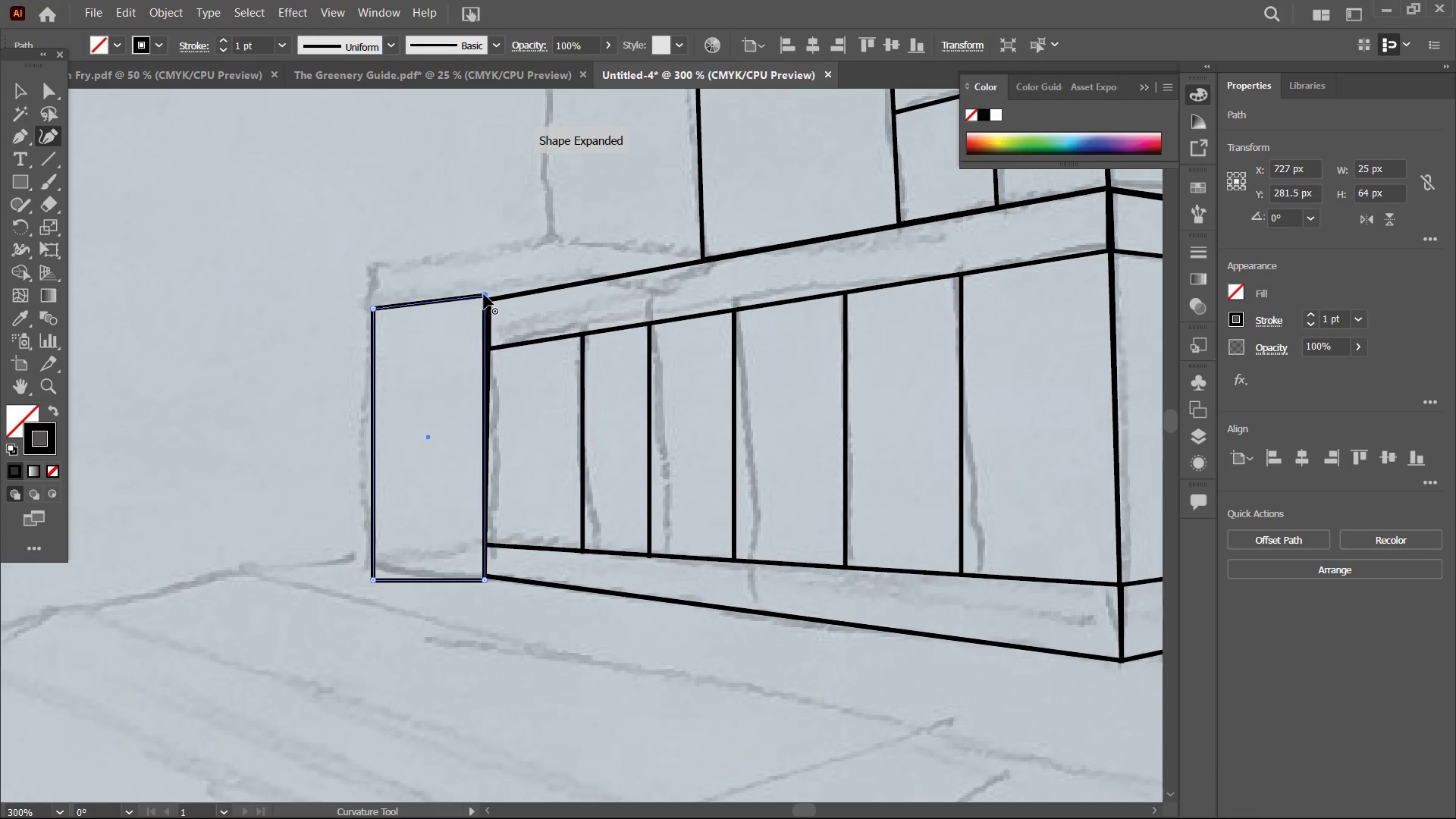 
left_click_drag(start_coordinate=[484, 294], to_coordinate=[487, 300])
 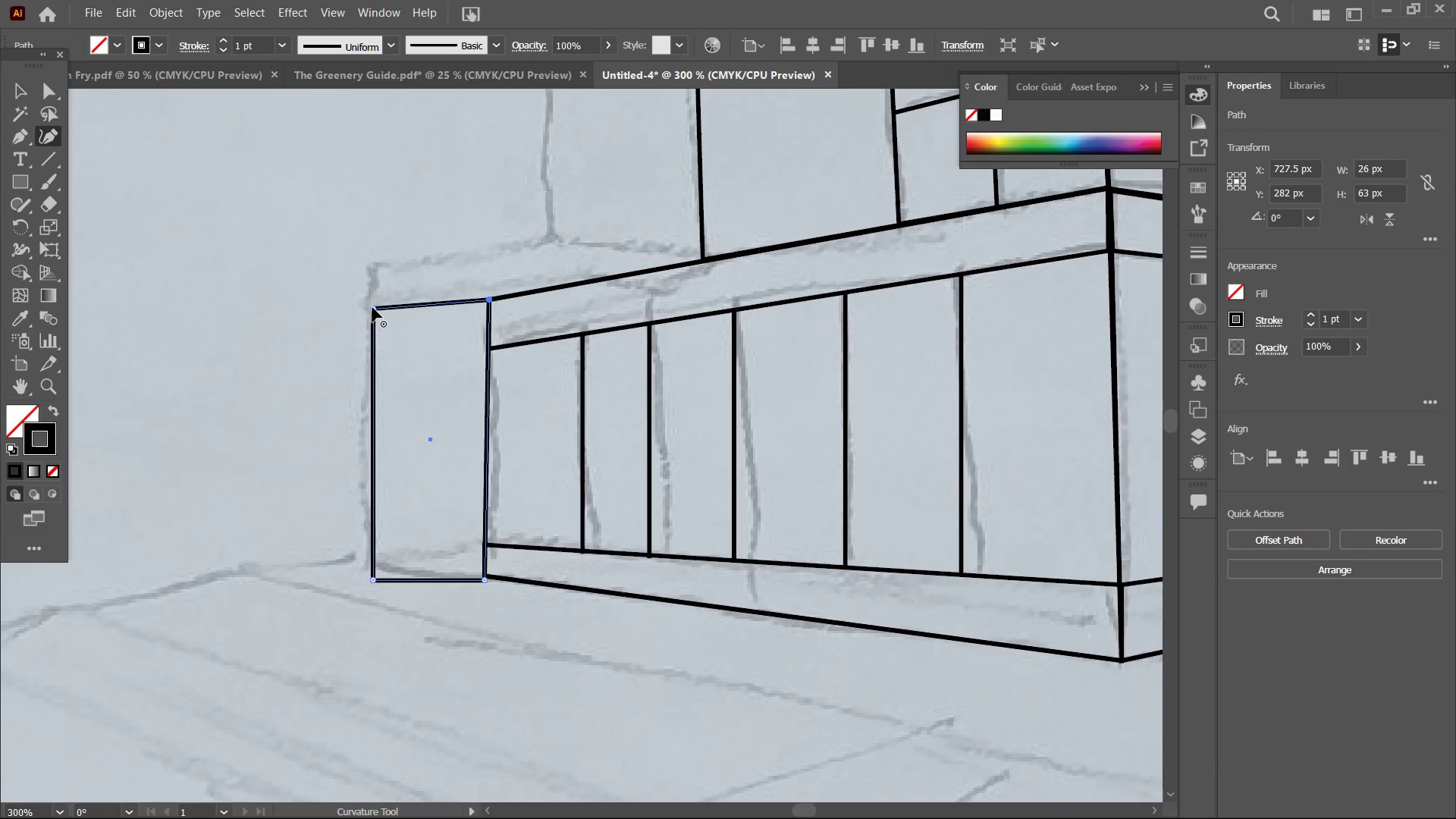 
left_click_drag(start_coordinate=[372, 307], to_coordinate=[371, 314])
 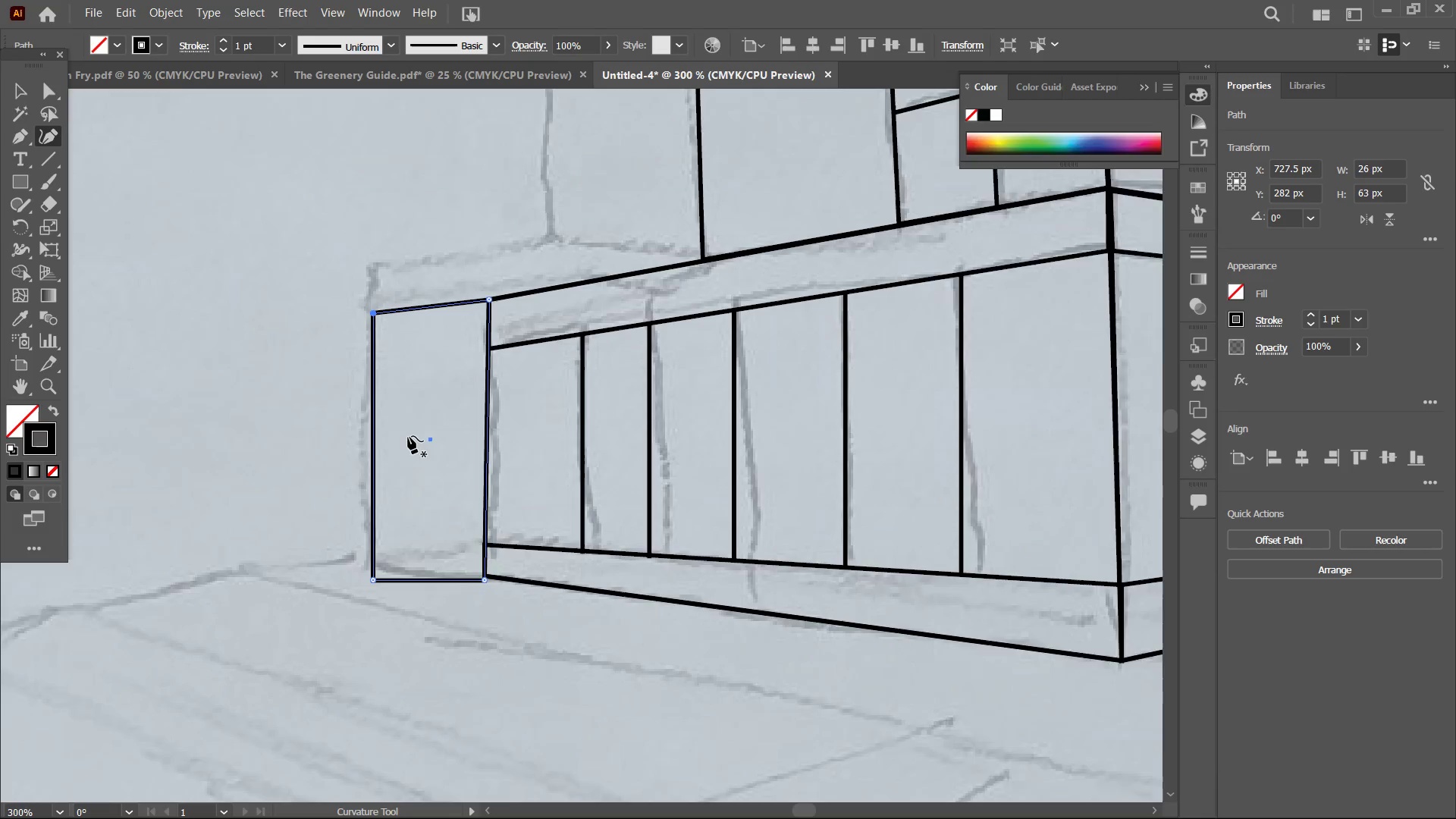 
scroll: coordinate [406, 436], scroll_direction: down, amount: 4.0
 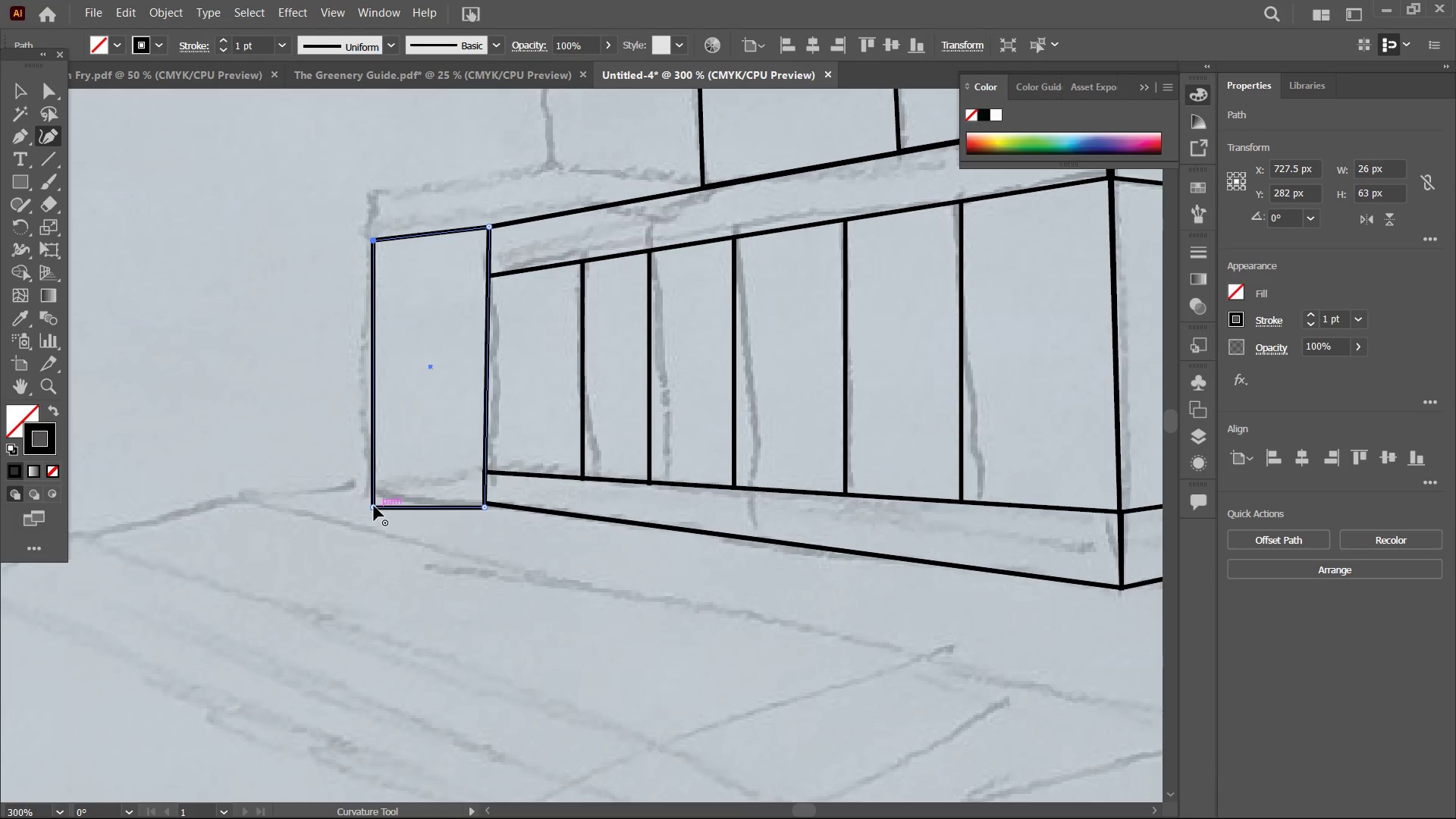 
left_click_drag(start_coordinate=[374, 506], to_coordinate=[368, 489])
 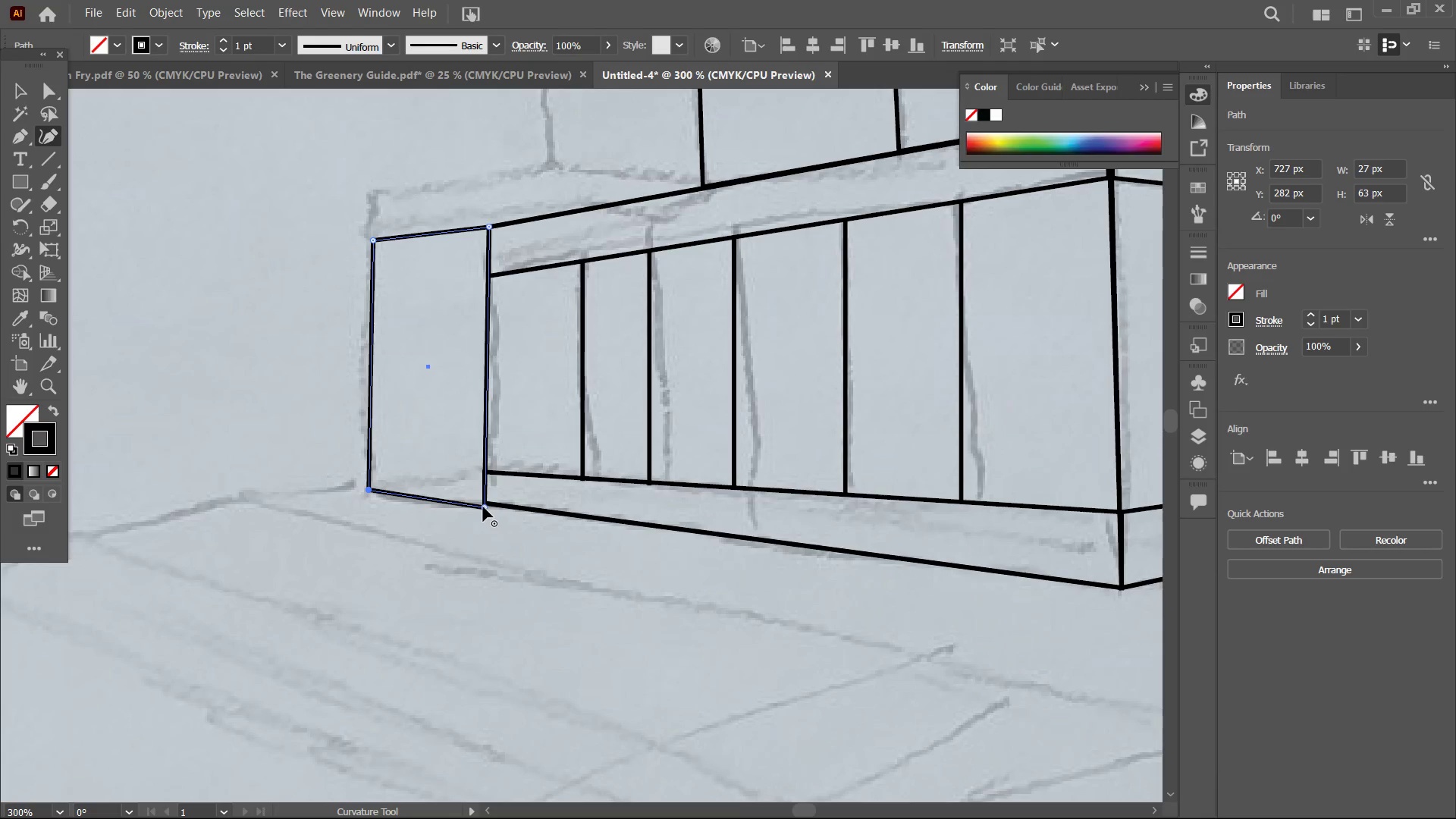 
left_click_drag(start_coordinate=[482, 507], to_coordinate=[485, 500])
 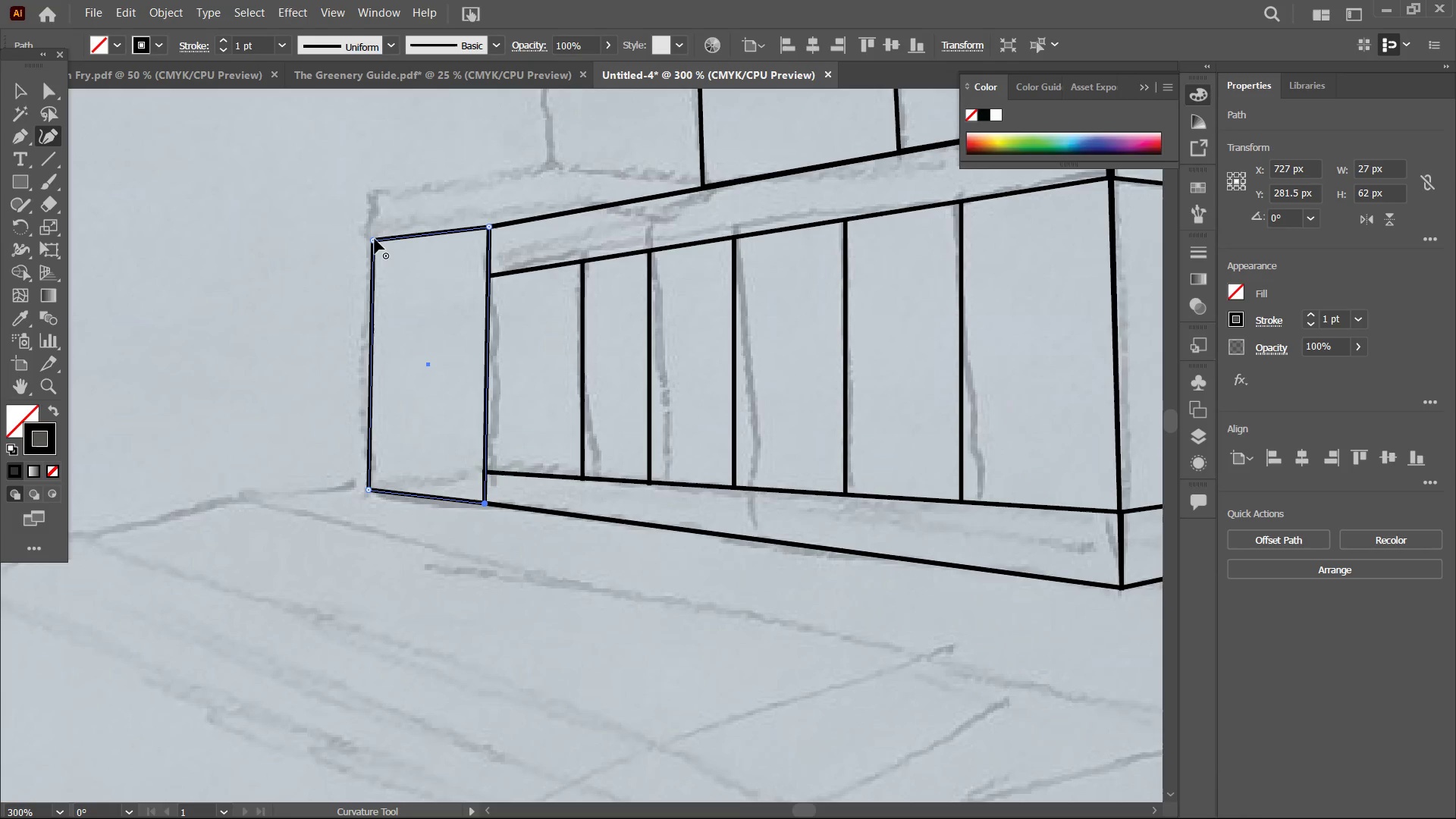 
left_click_drag(start_coordinate=[372, 239], to_coordinate=[369, 240])
 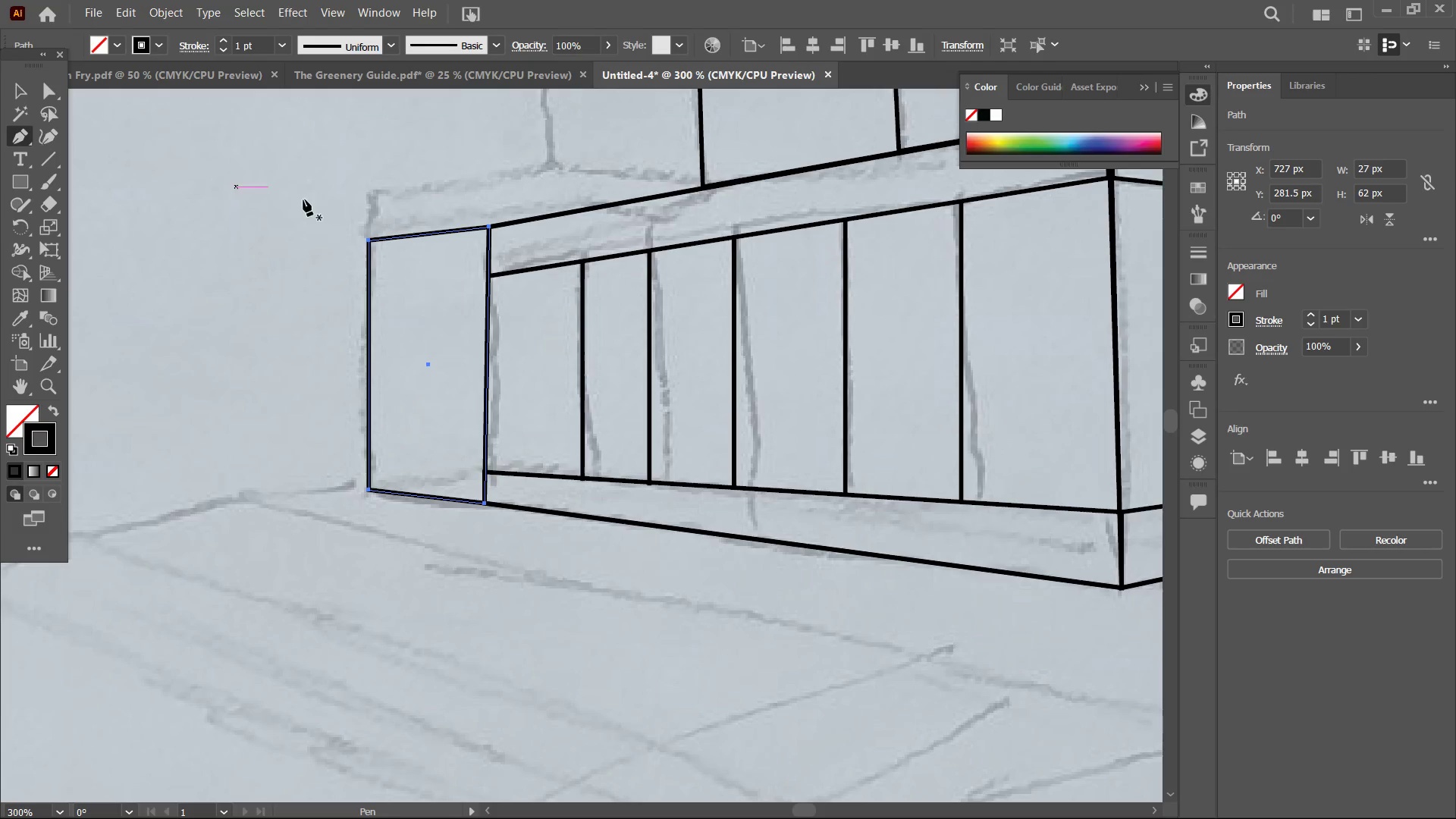 
left_click([373, 191])
 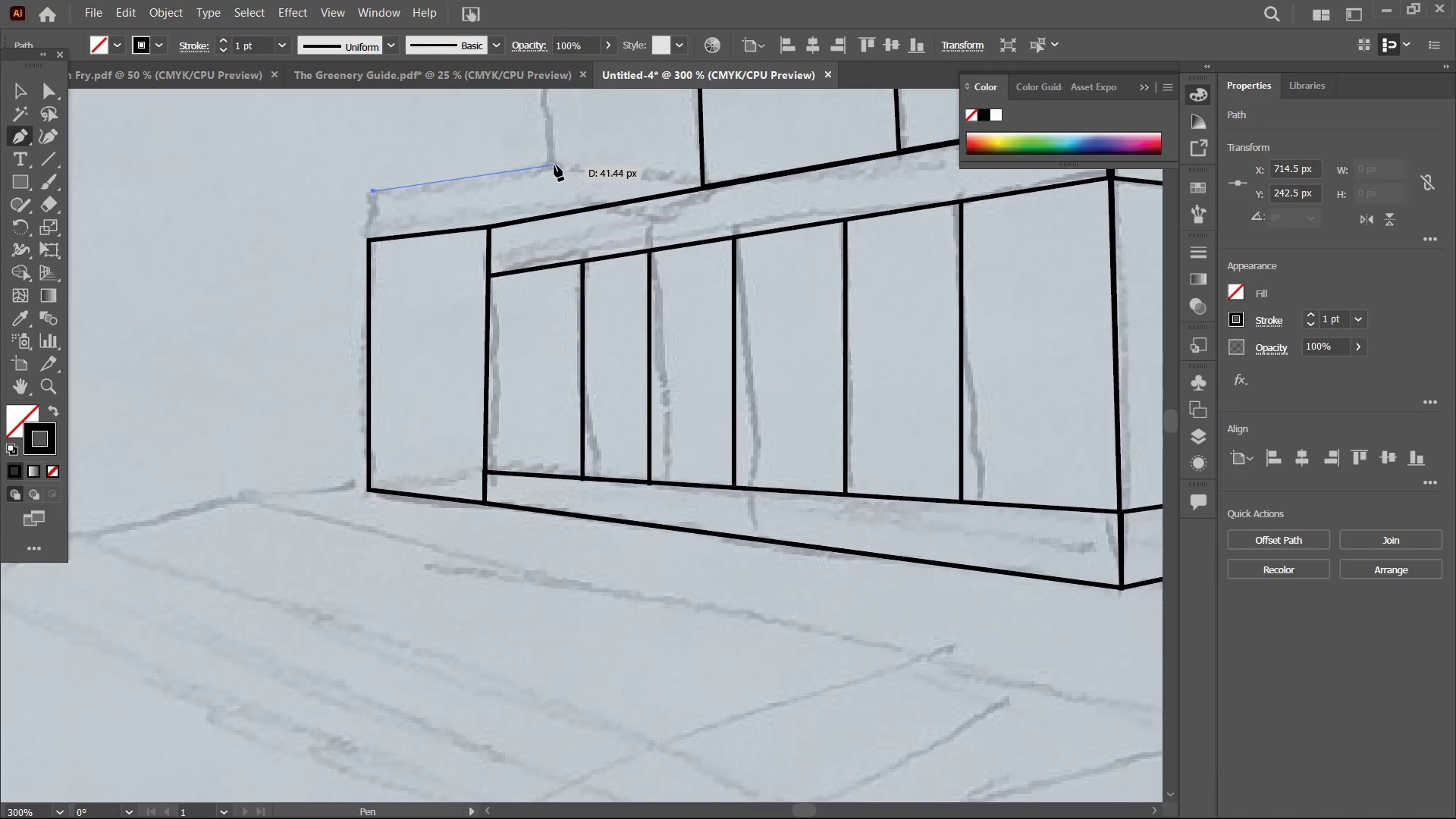 
left_click([554, 165])
 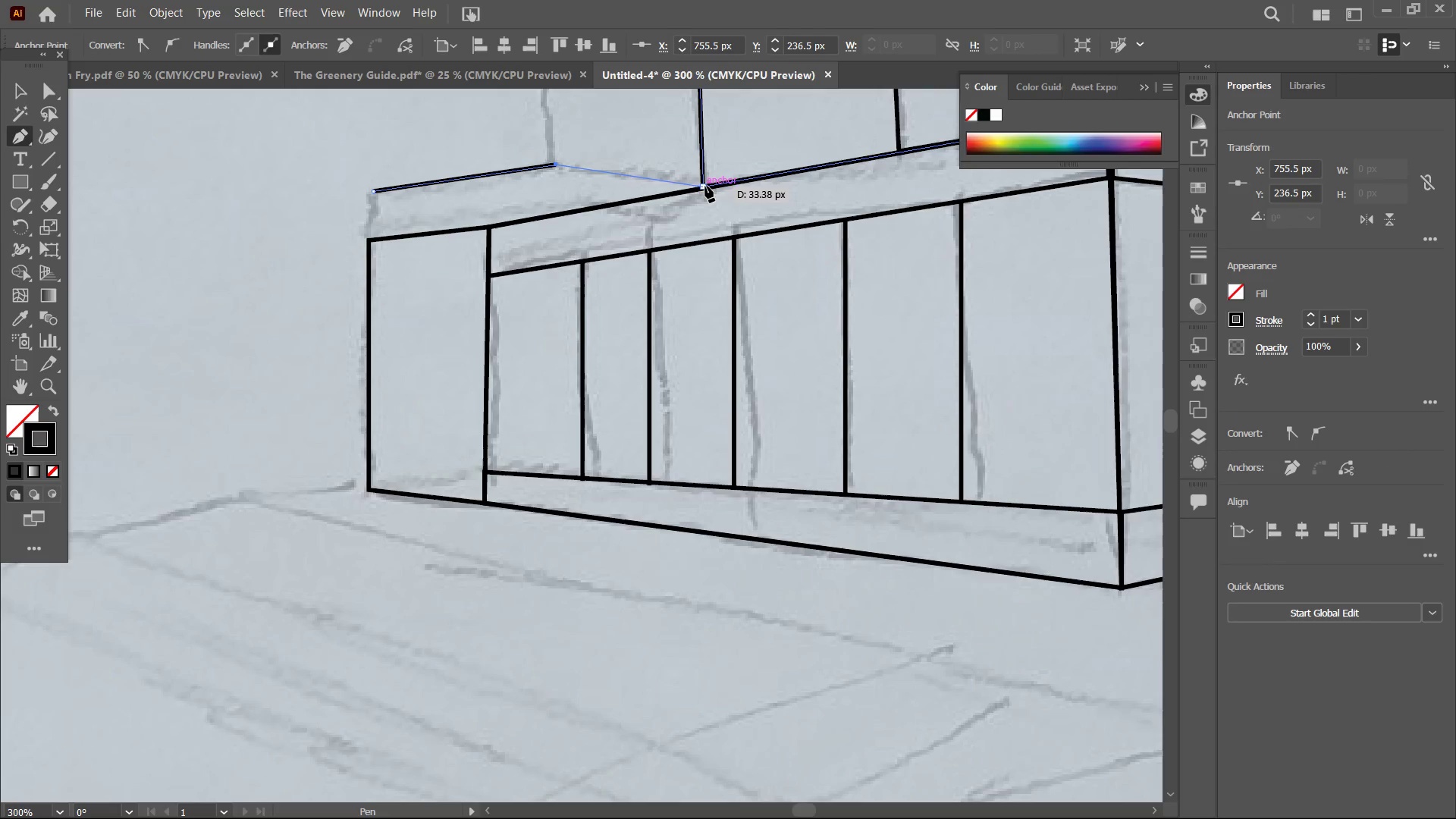 
left_click([705, 186])
 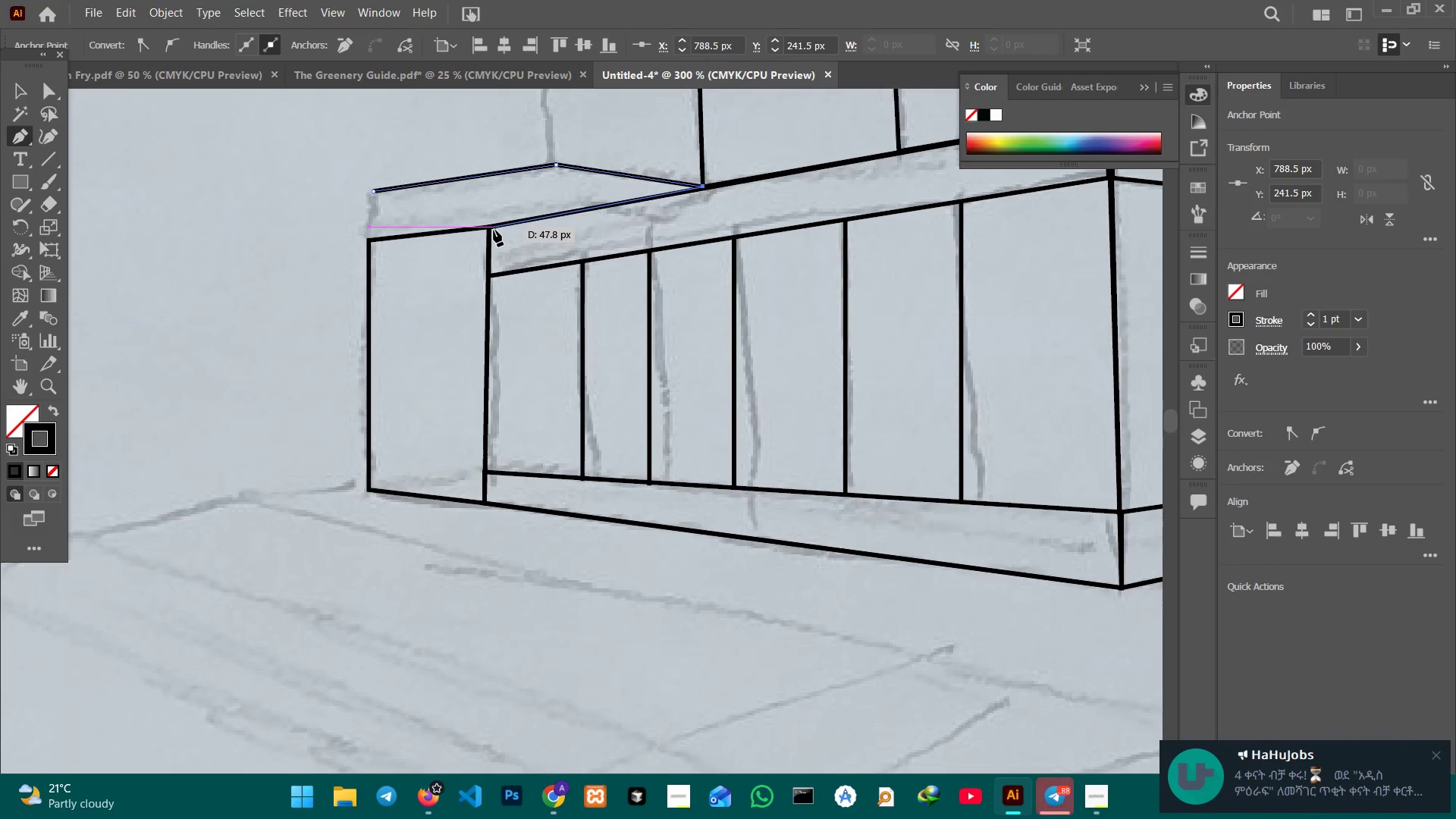 
left_click([491, 230])
 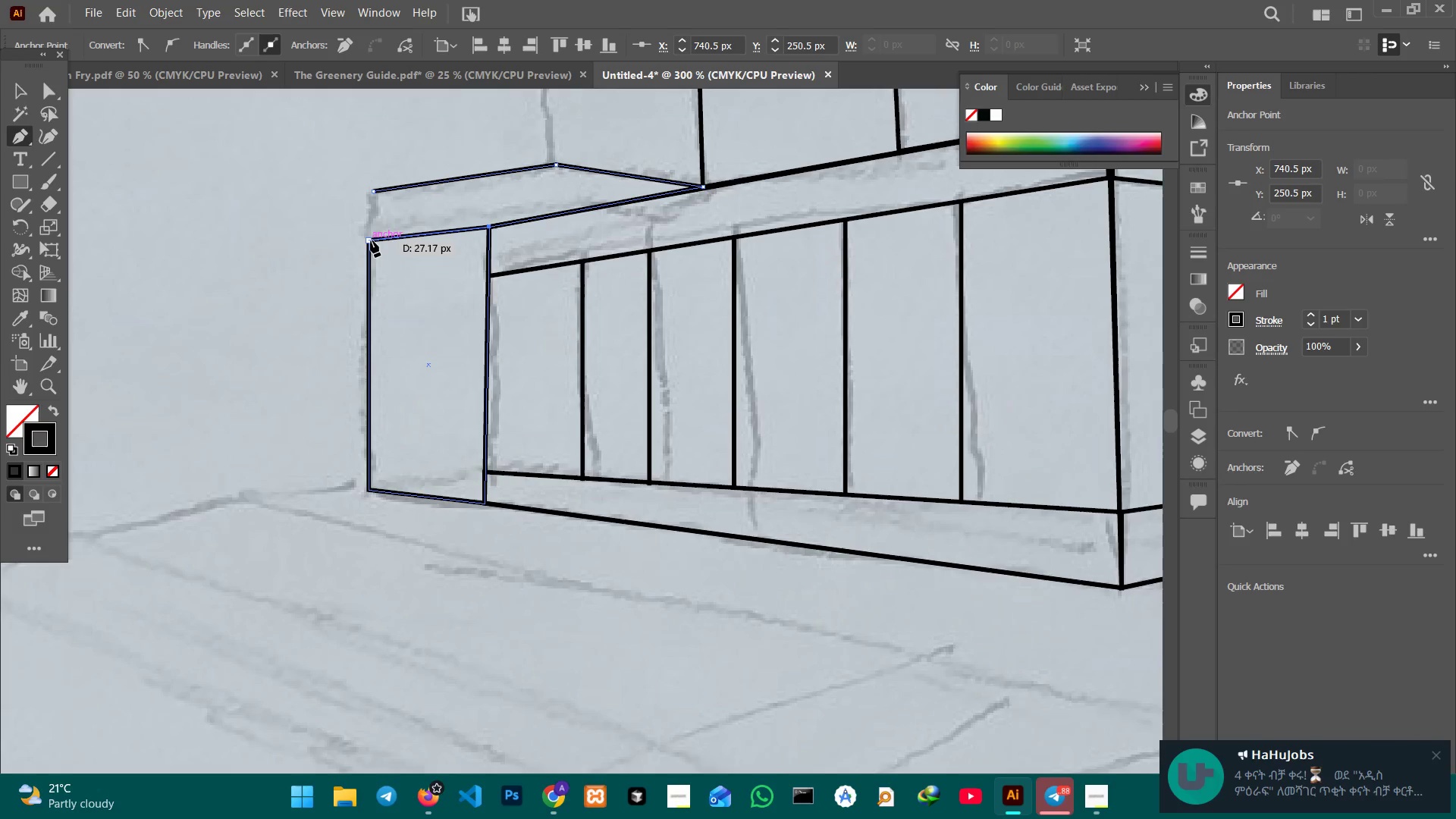 
left_click([371, 240])
 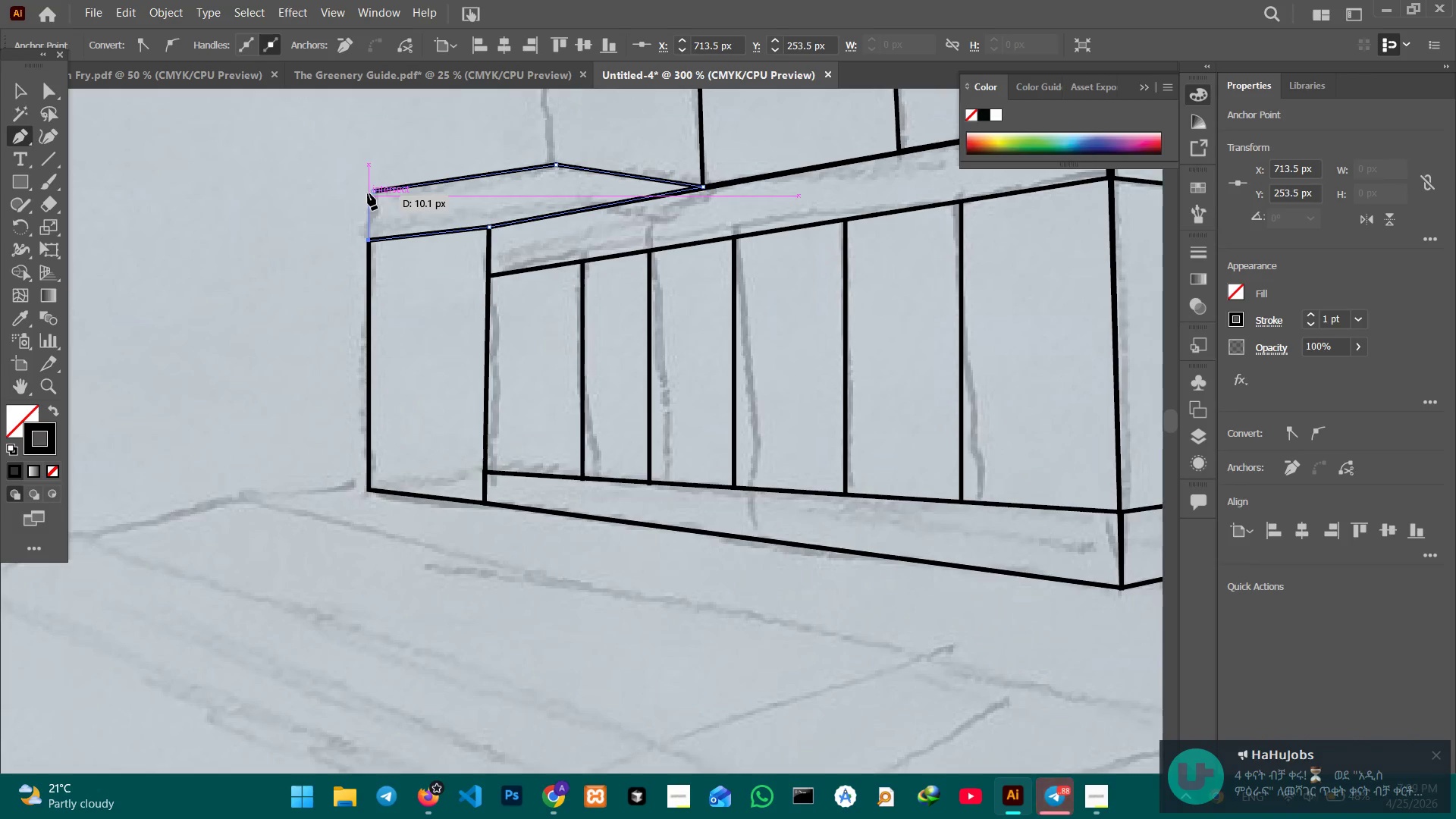 
left_click([372, 191])
 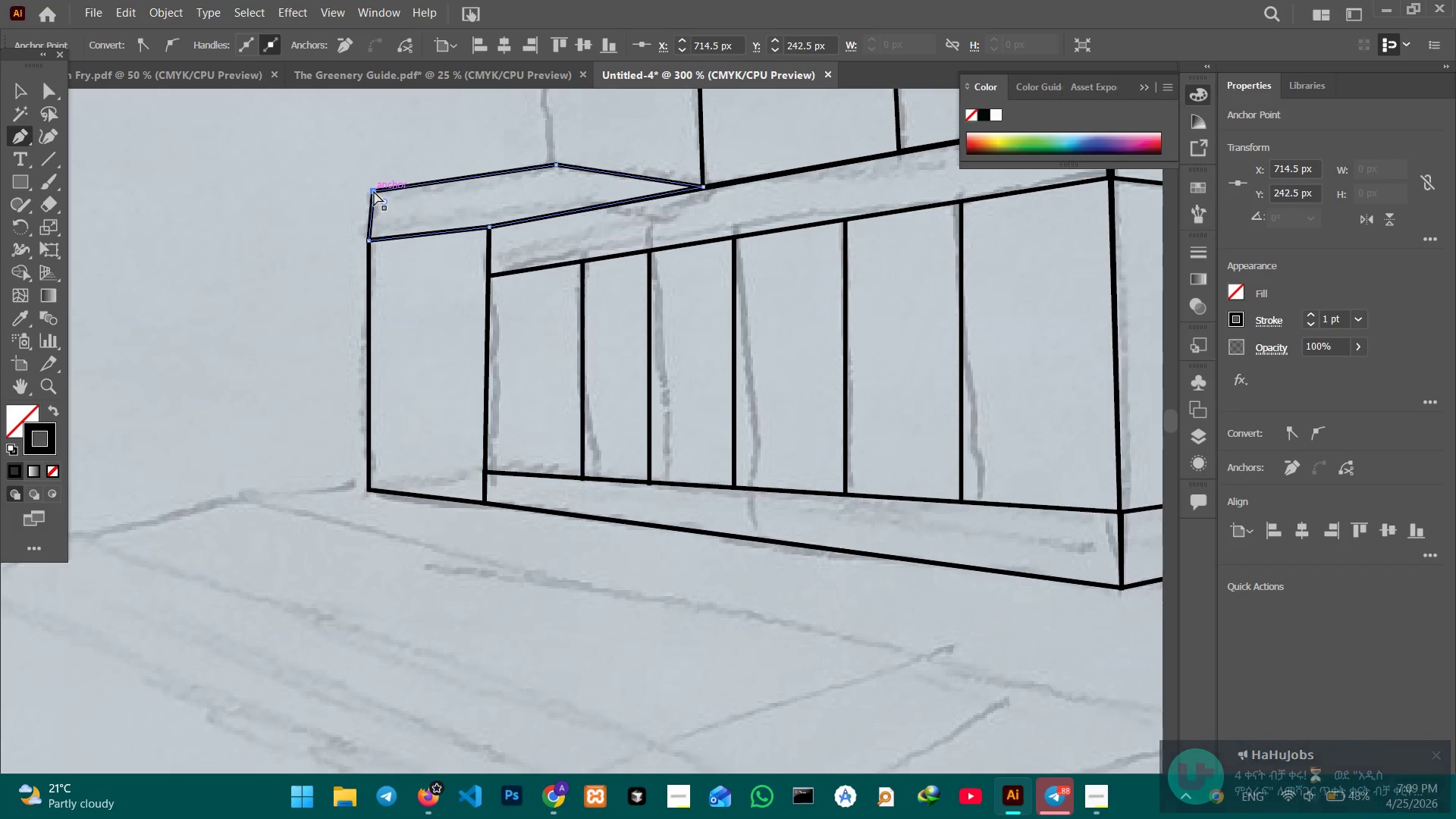 
key(Control+Equal)
 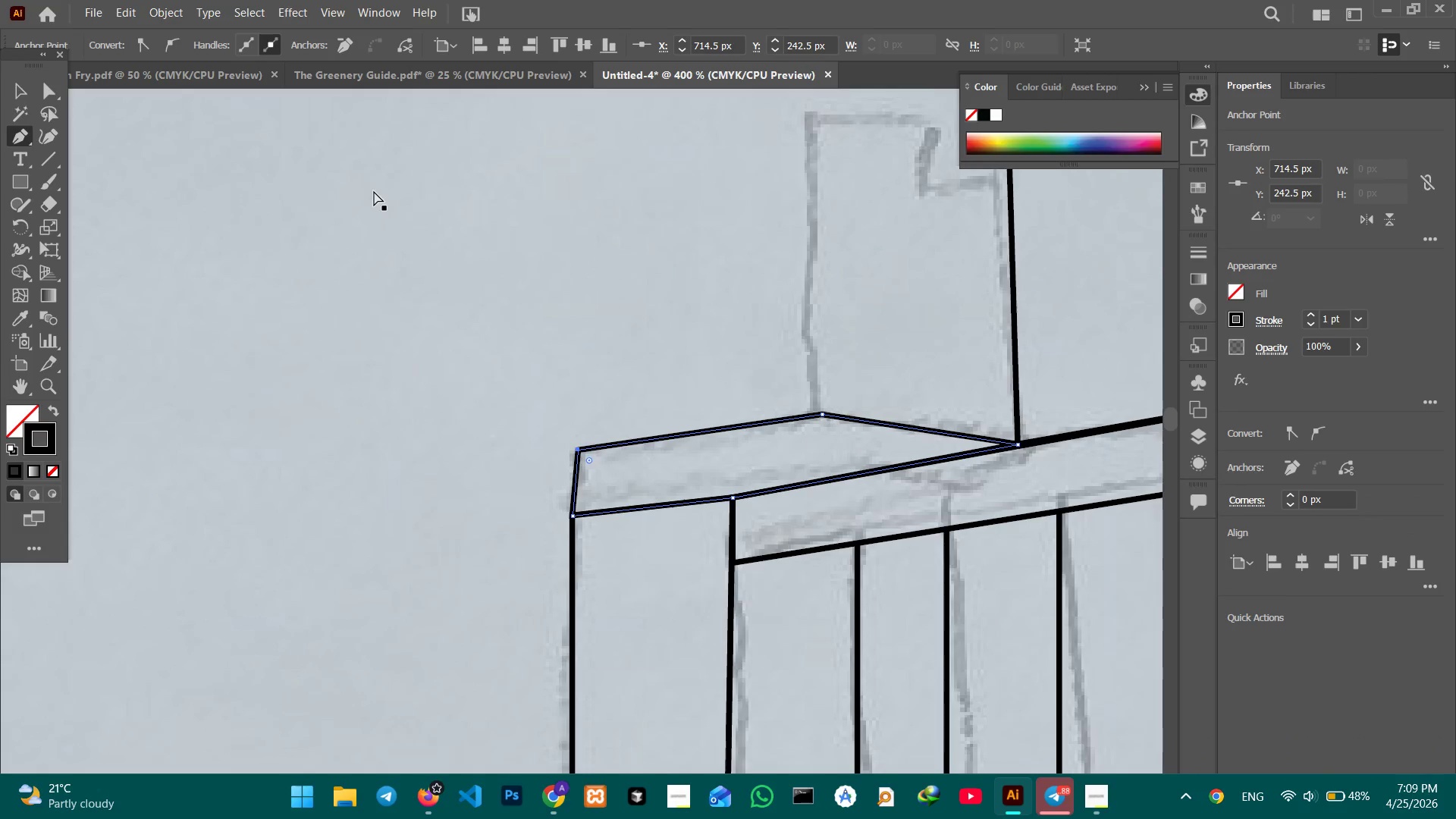 
key(Control+Equal)
 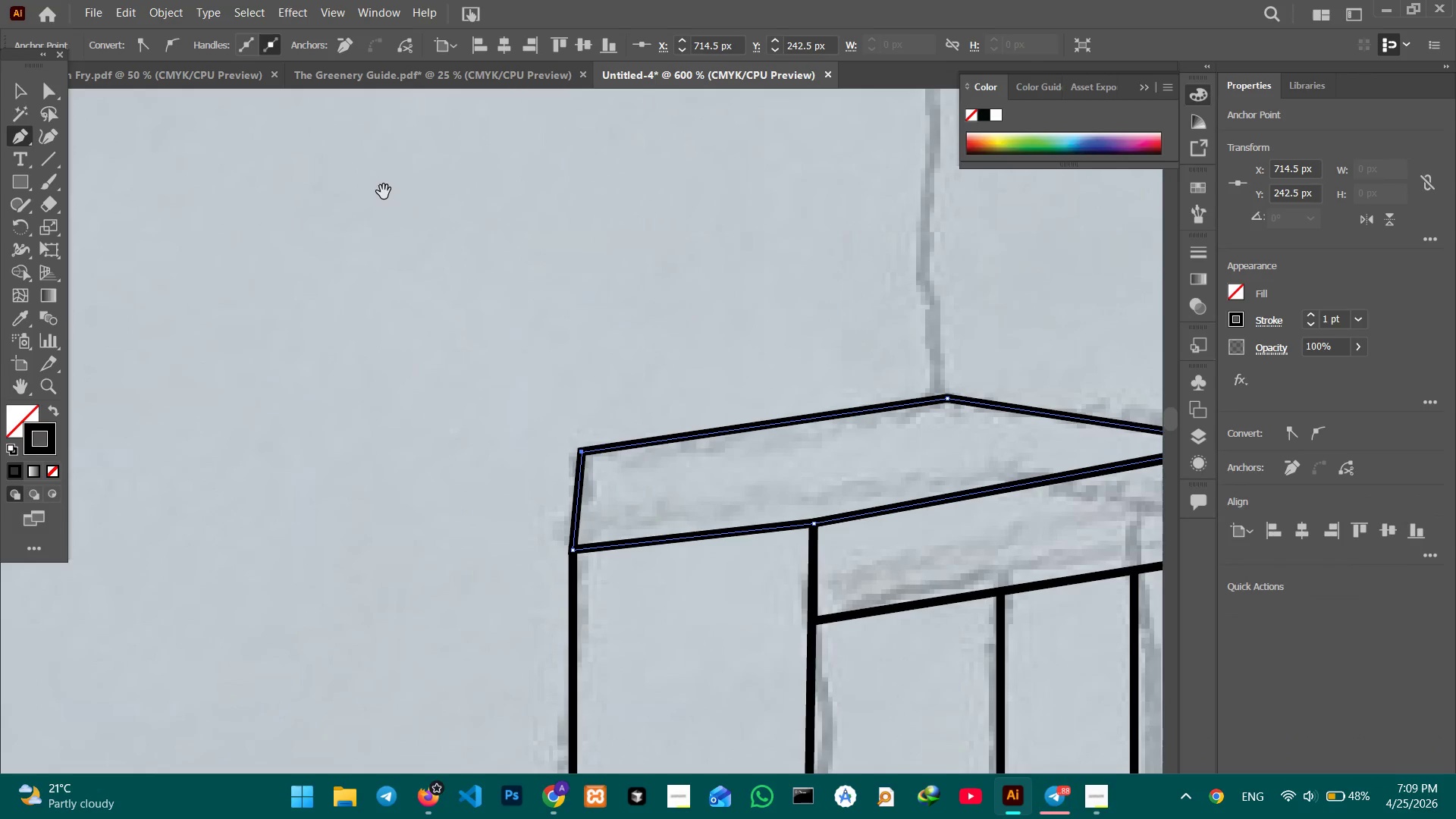 
hold_key(key=Space, duration=0.67)
 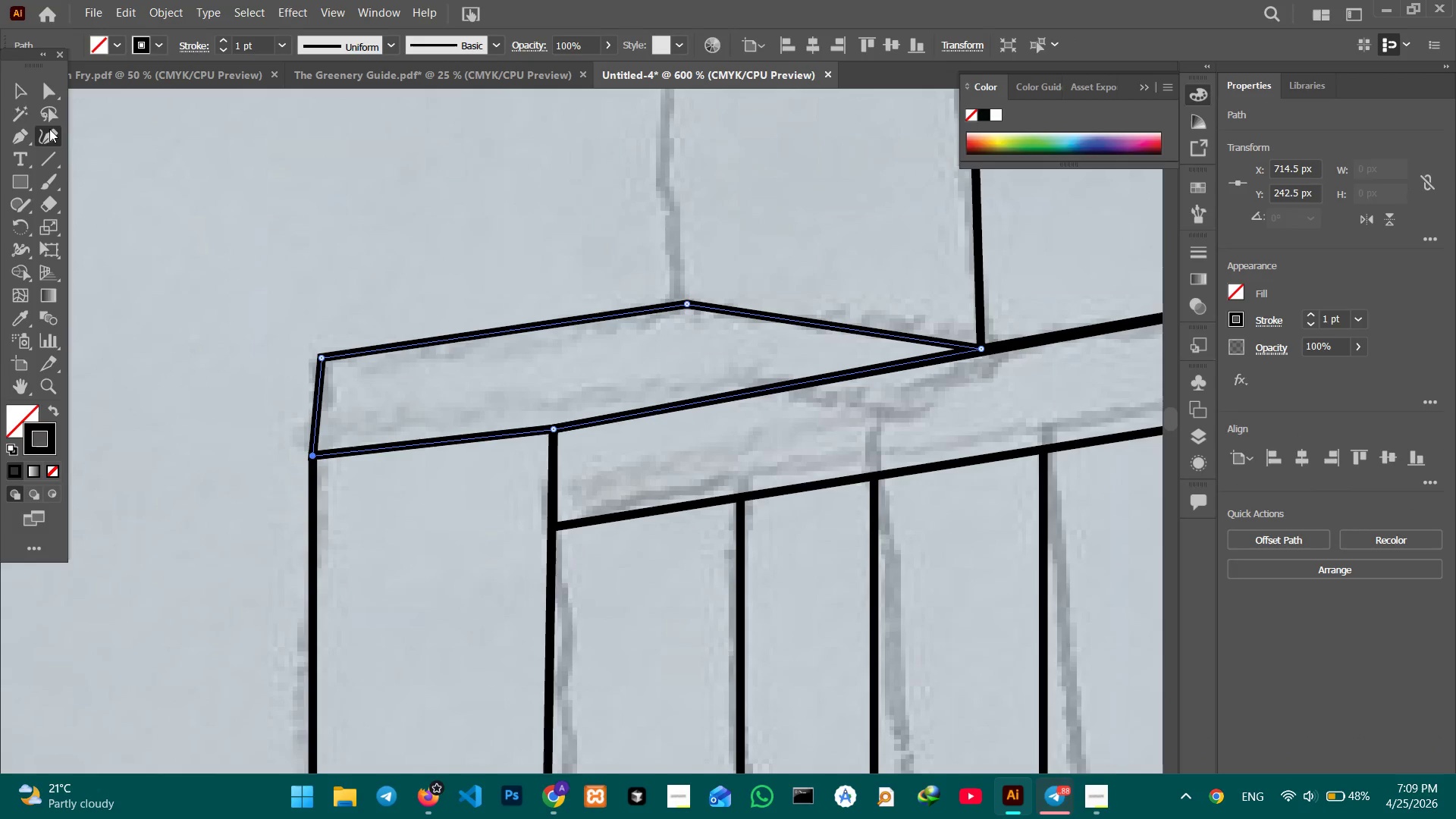 
left_click_drag(start_coordinate=[385, 193], to_coordinate=[102, 90])
 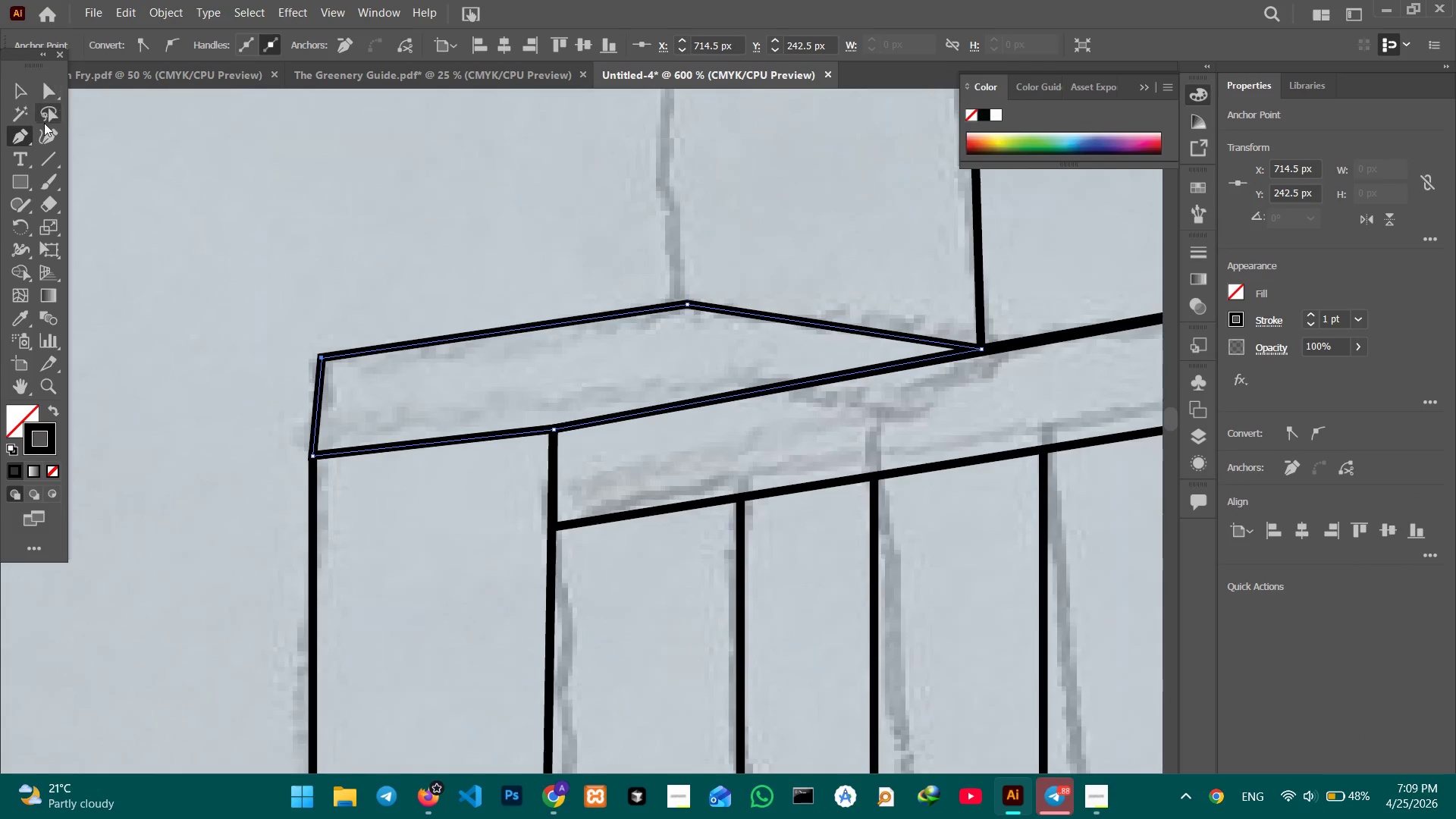 
left_click([47, 128])
 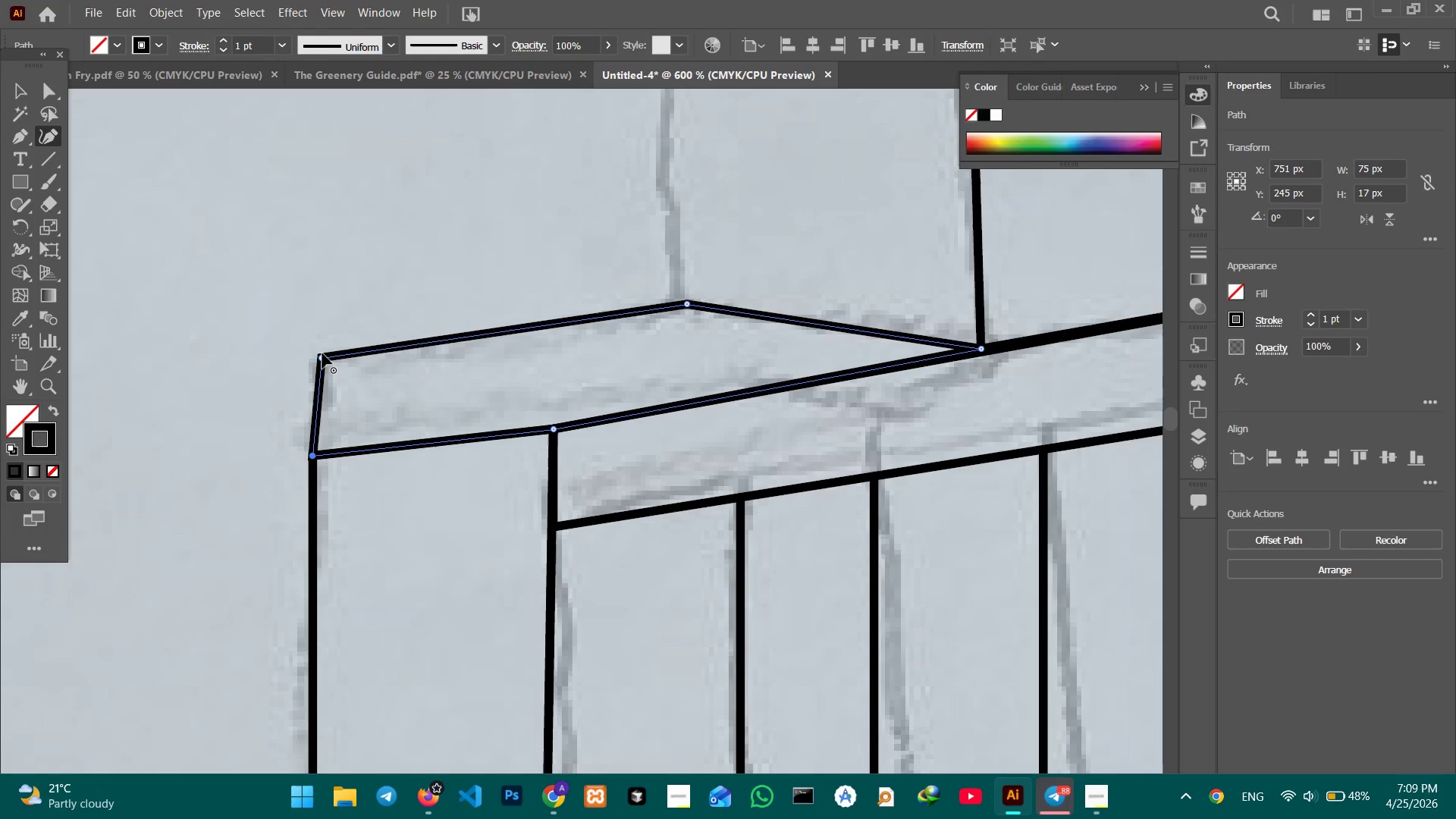 
left_click_drag(start_coordinate=[322, 356], to_coordinate=[310, 357])
 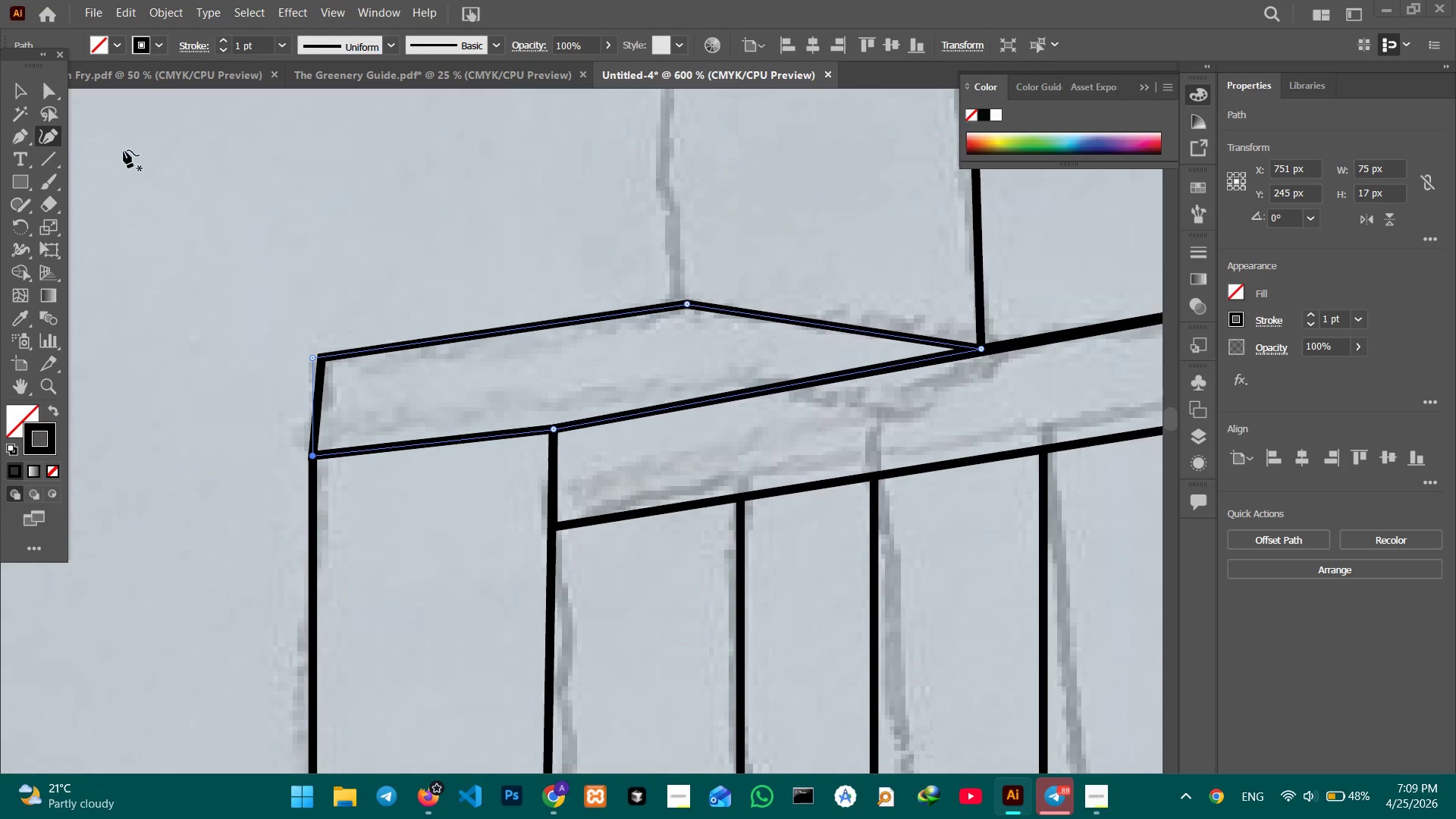 
wait(5.11)
 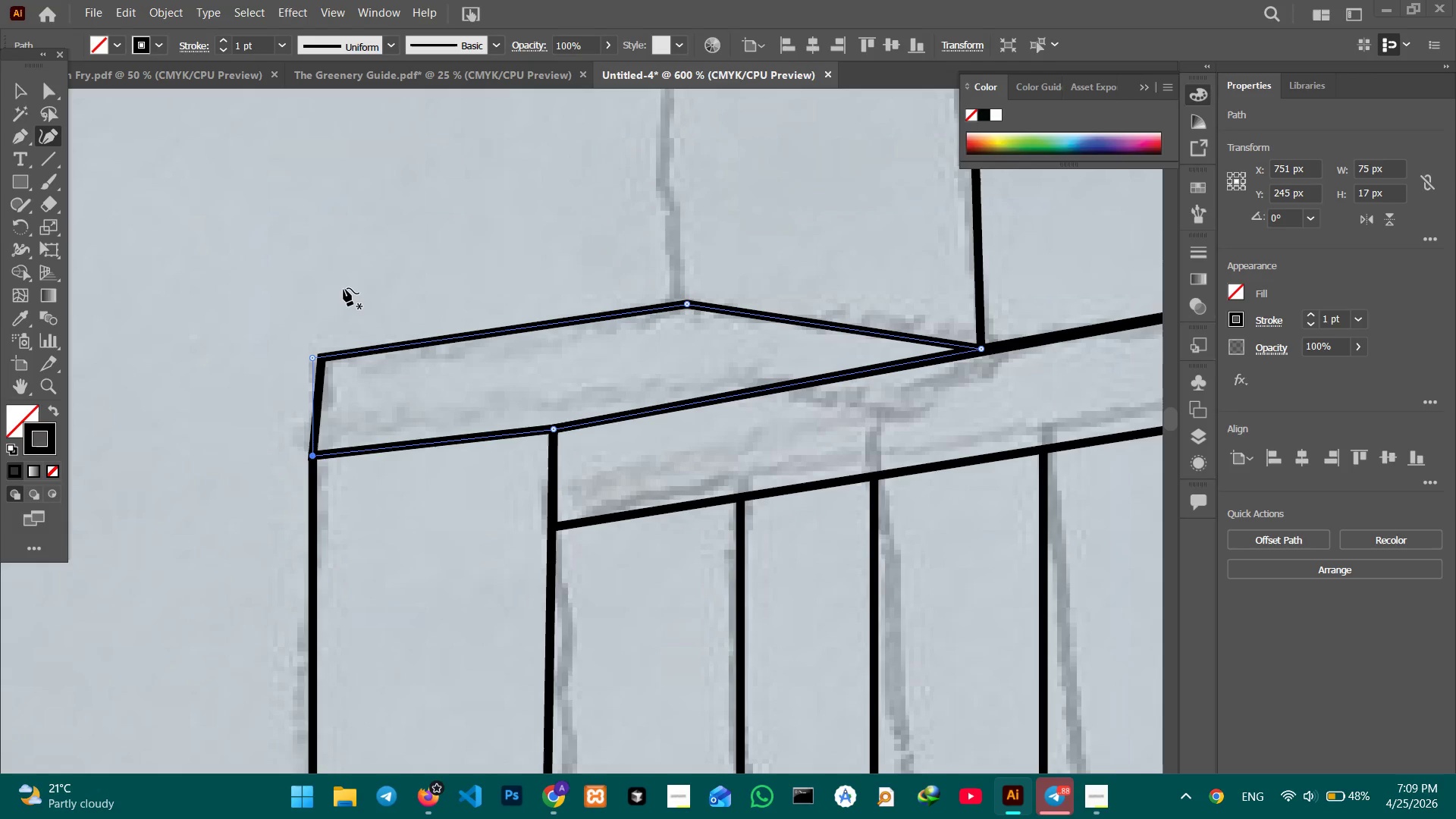 
double_click([182, 174])
 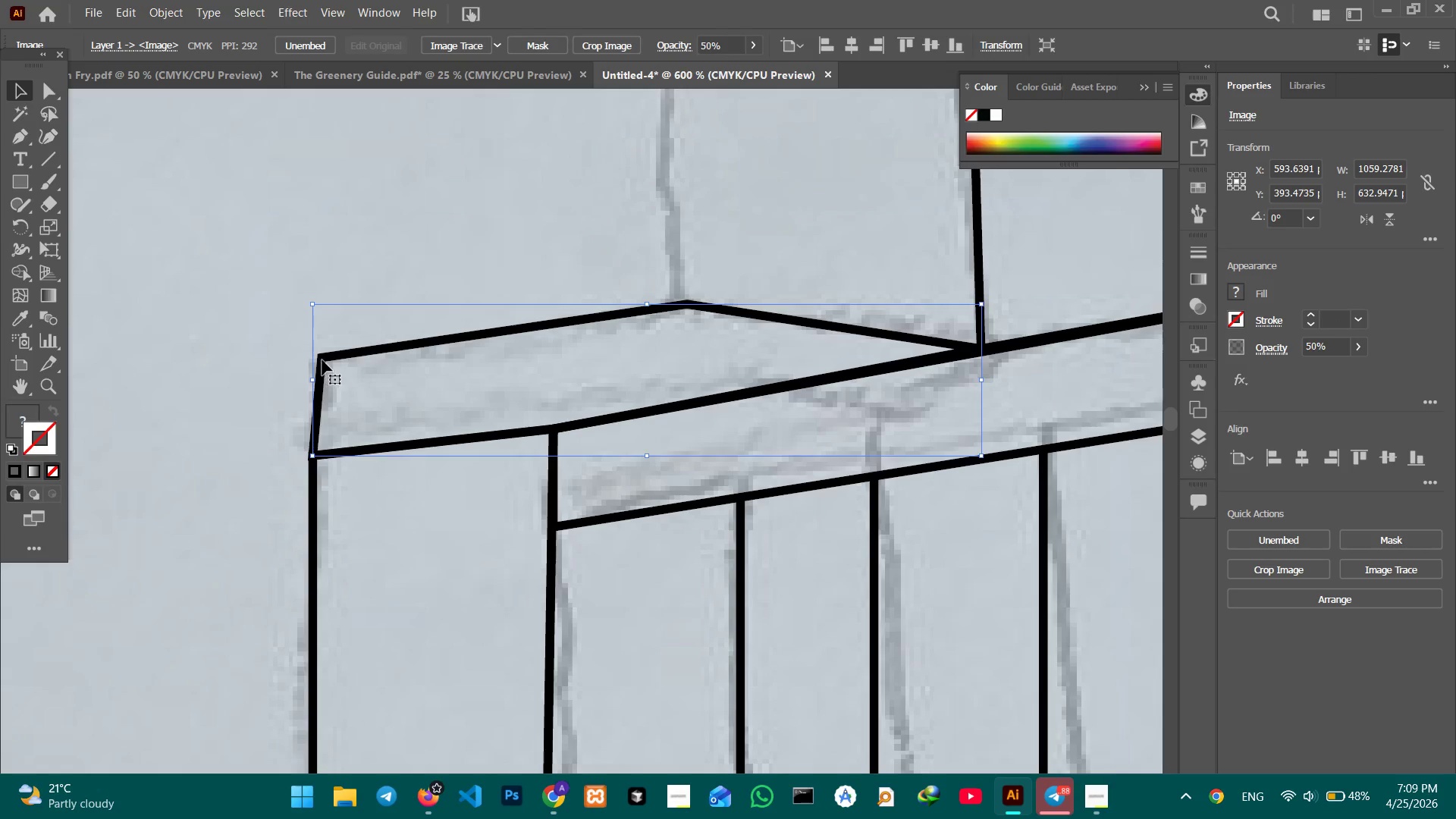 
left_click([322, 359])
 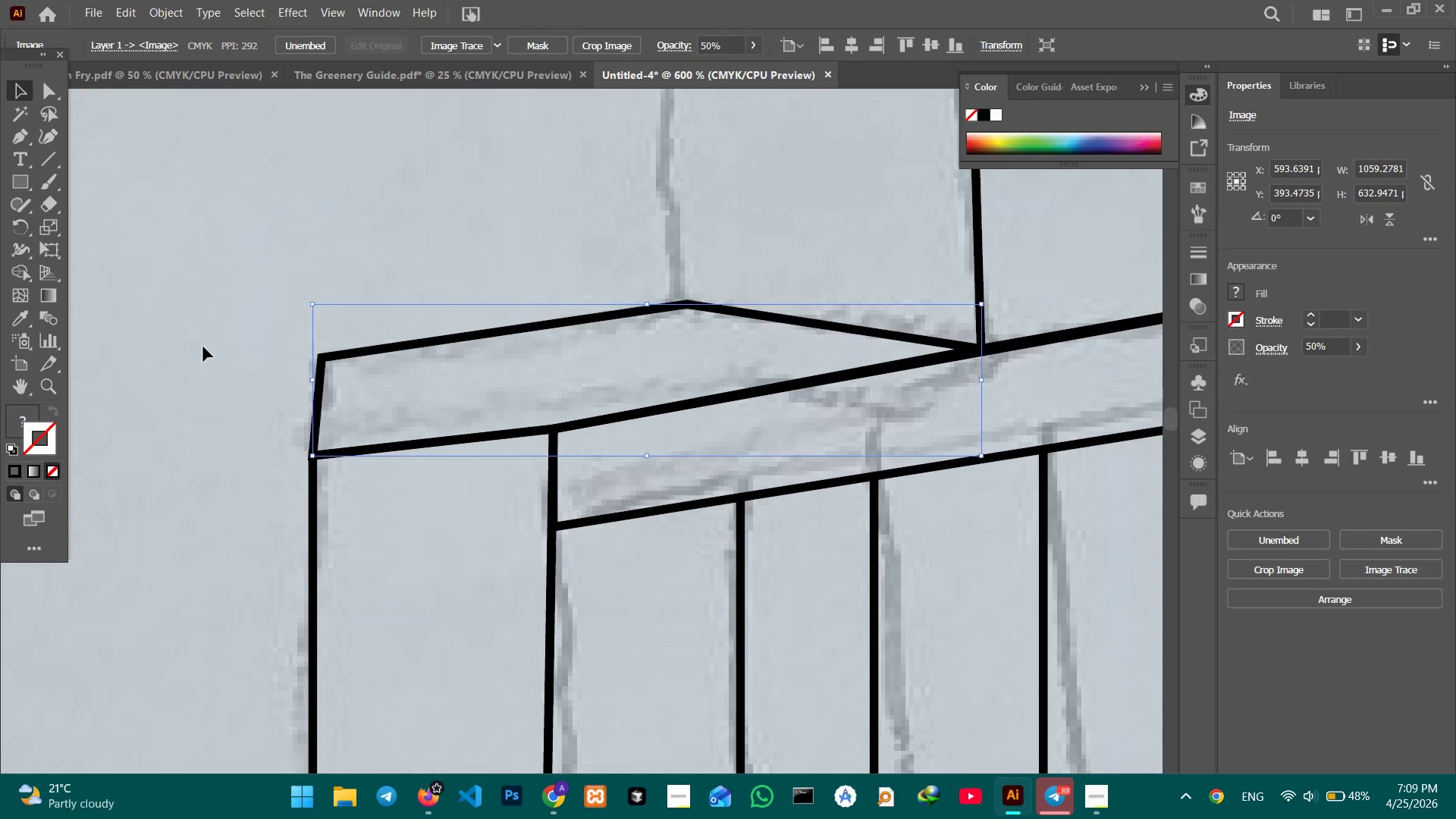 
double_click([203, 347])
 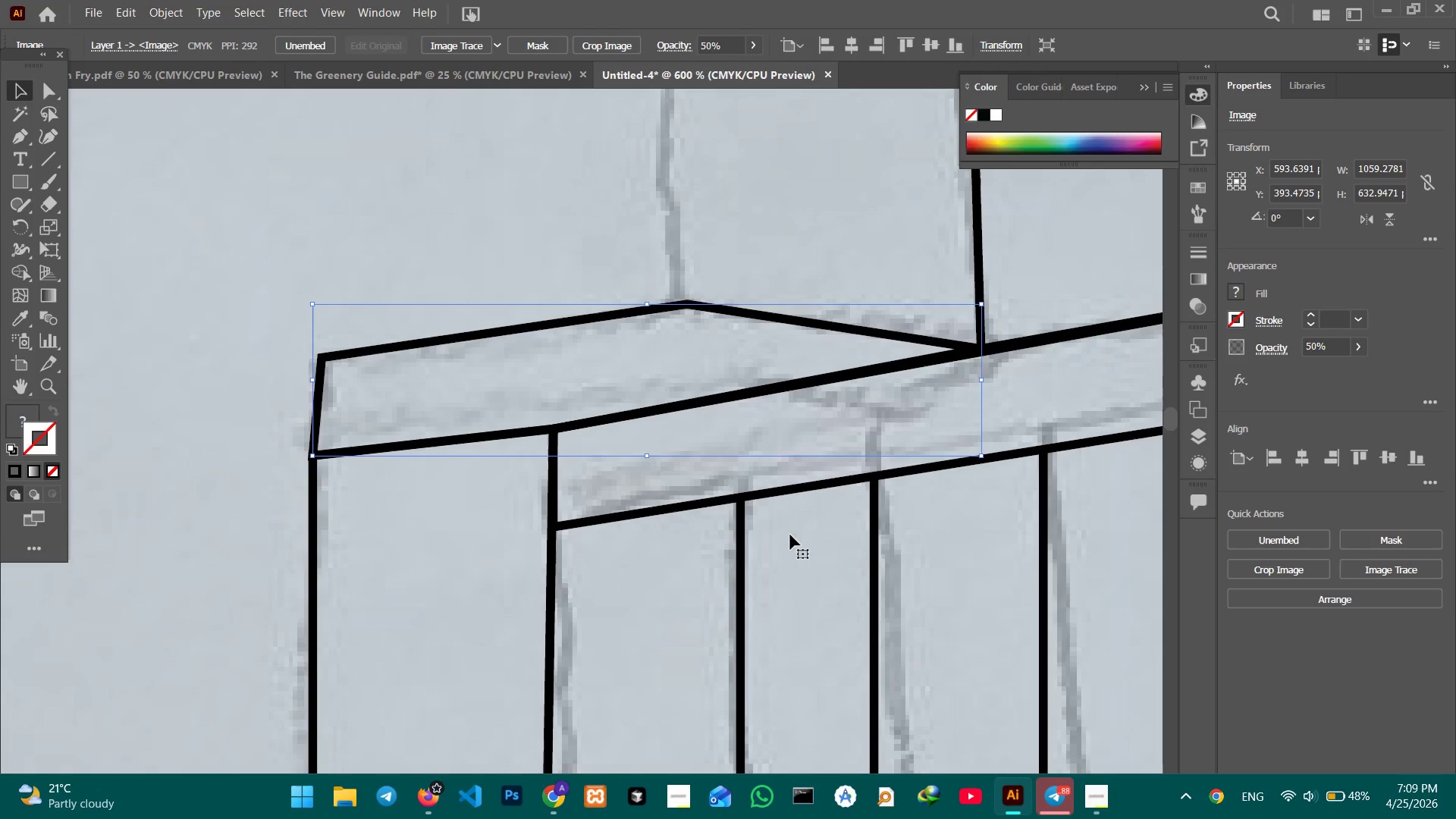 
left_click([1106, 795])